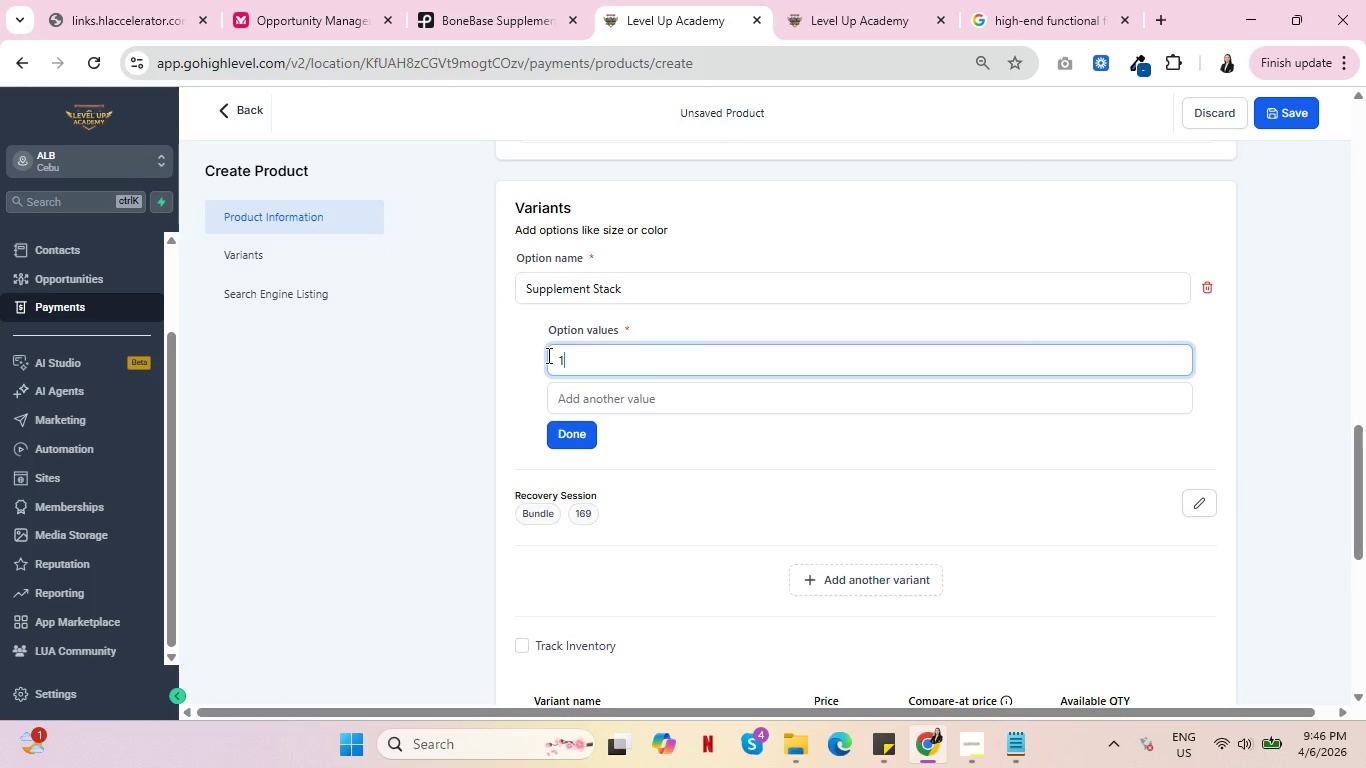 
type(14)
 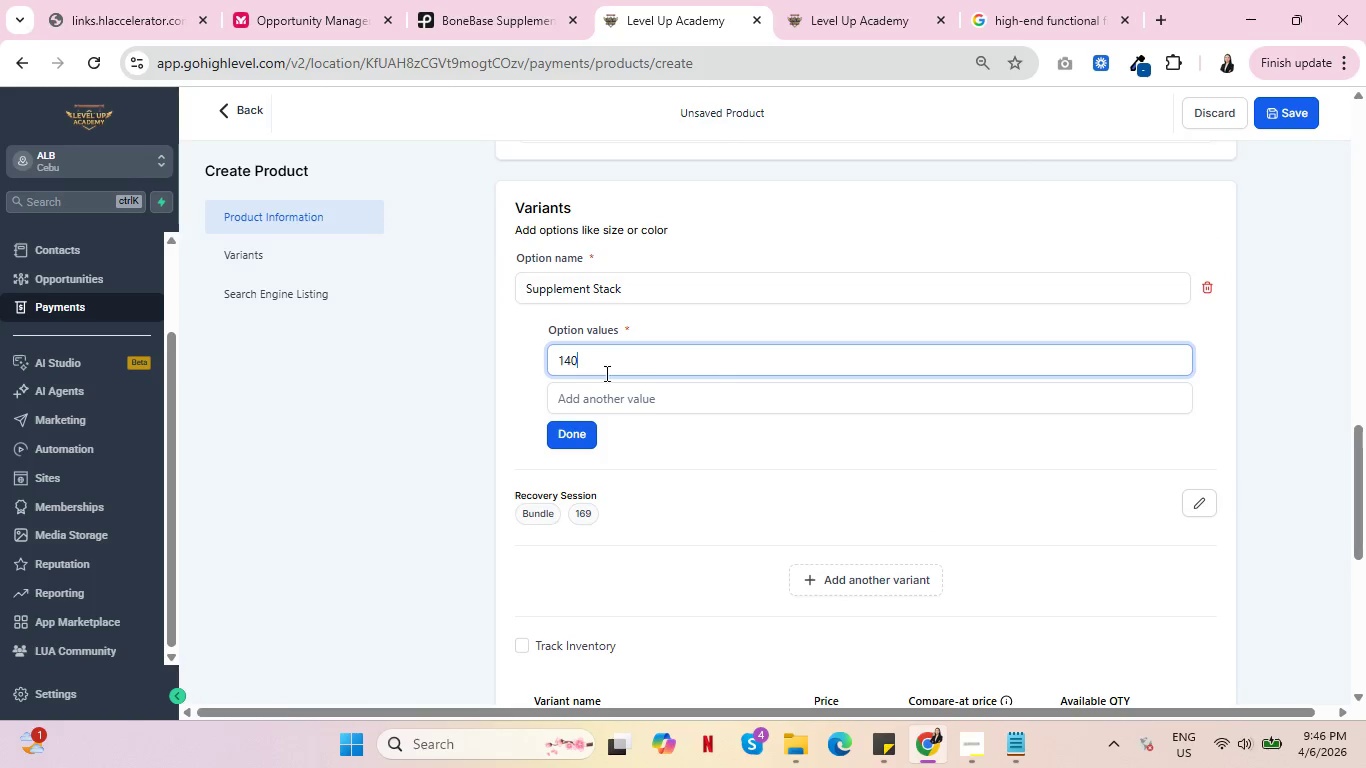 
key(0)
 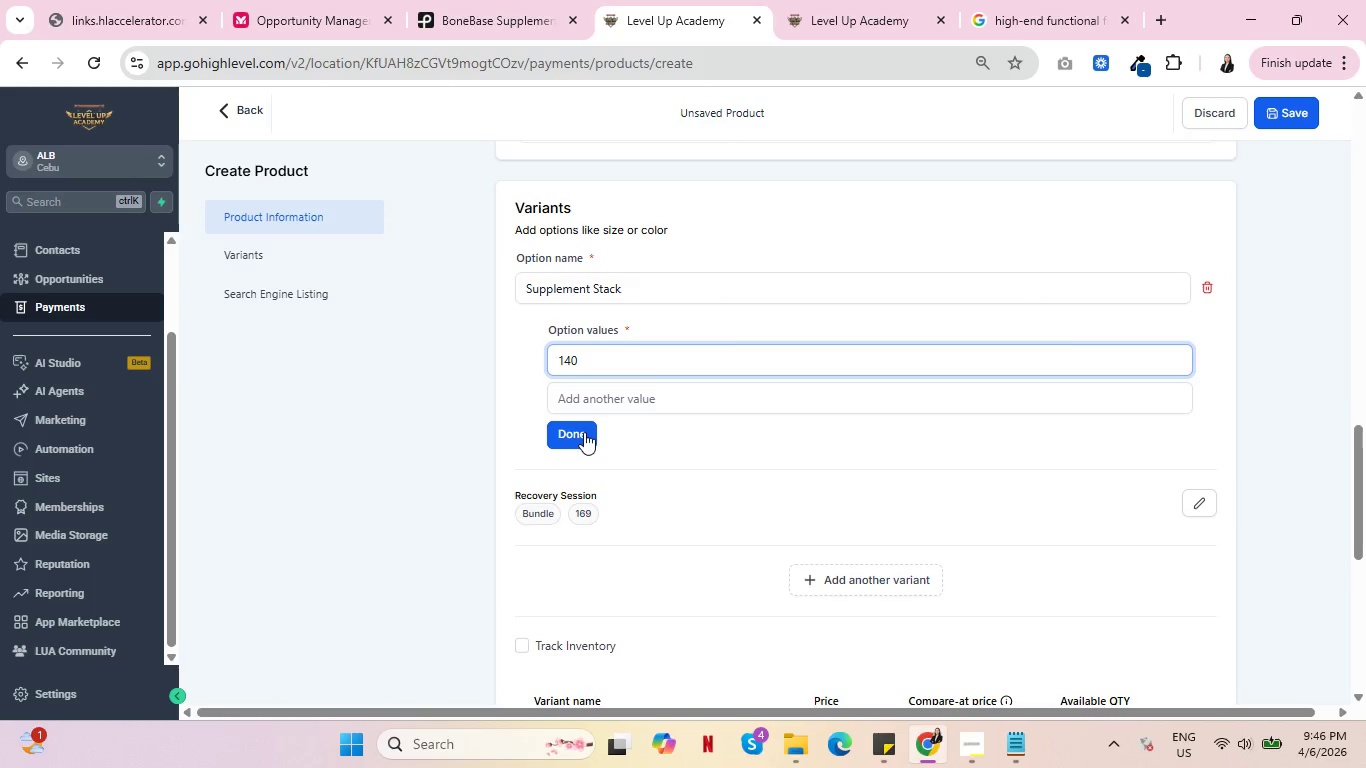 
left_click([584, 432])
 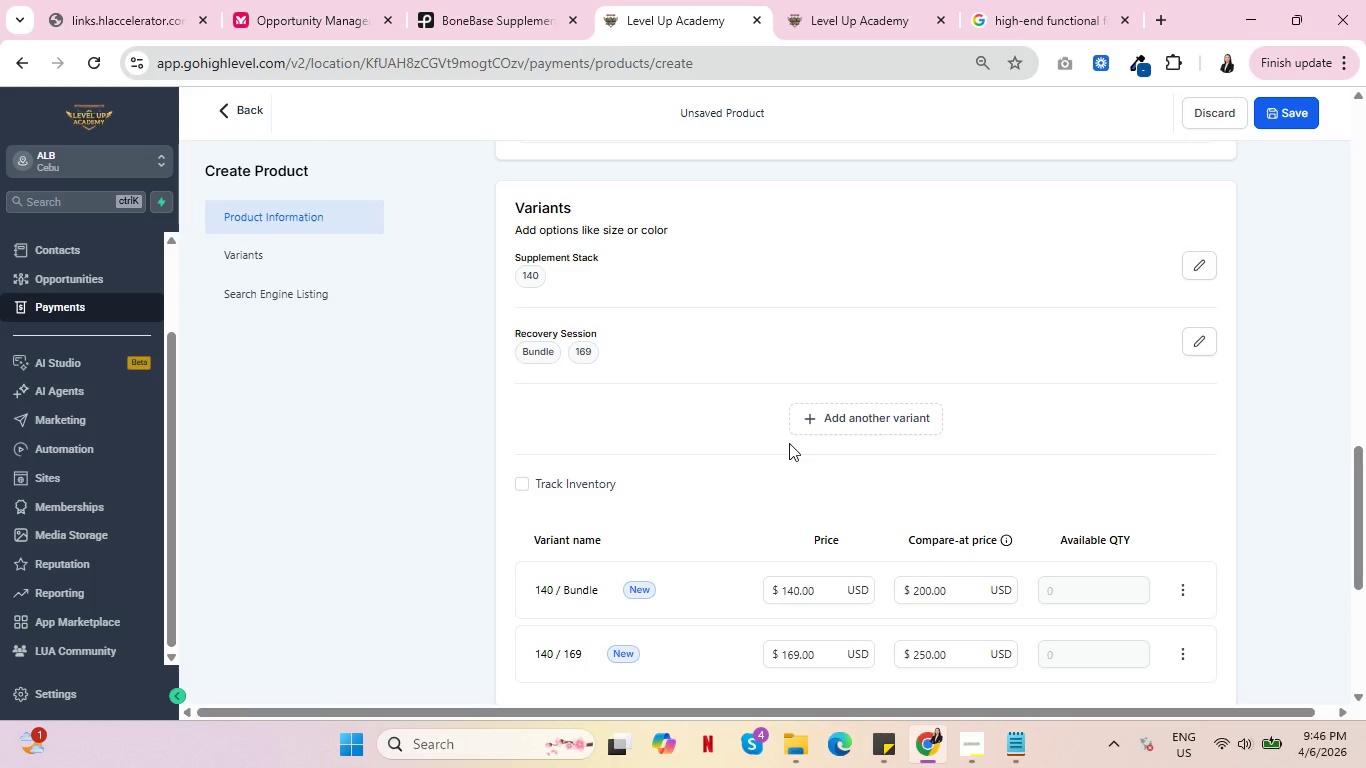 
scroll: coordinate [791, 444], scroll_direction: down, amount: 2.0
 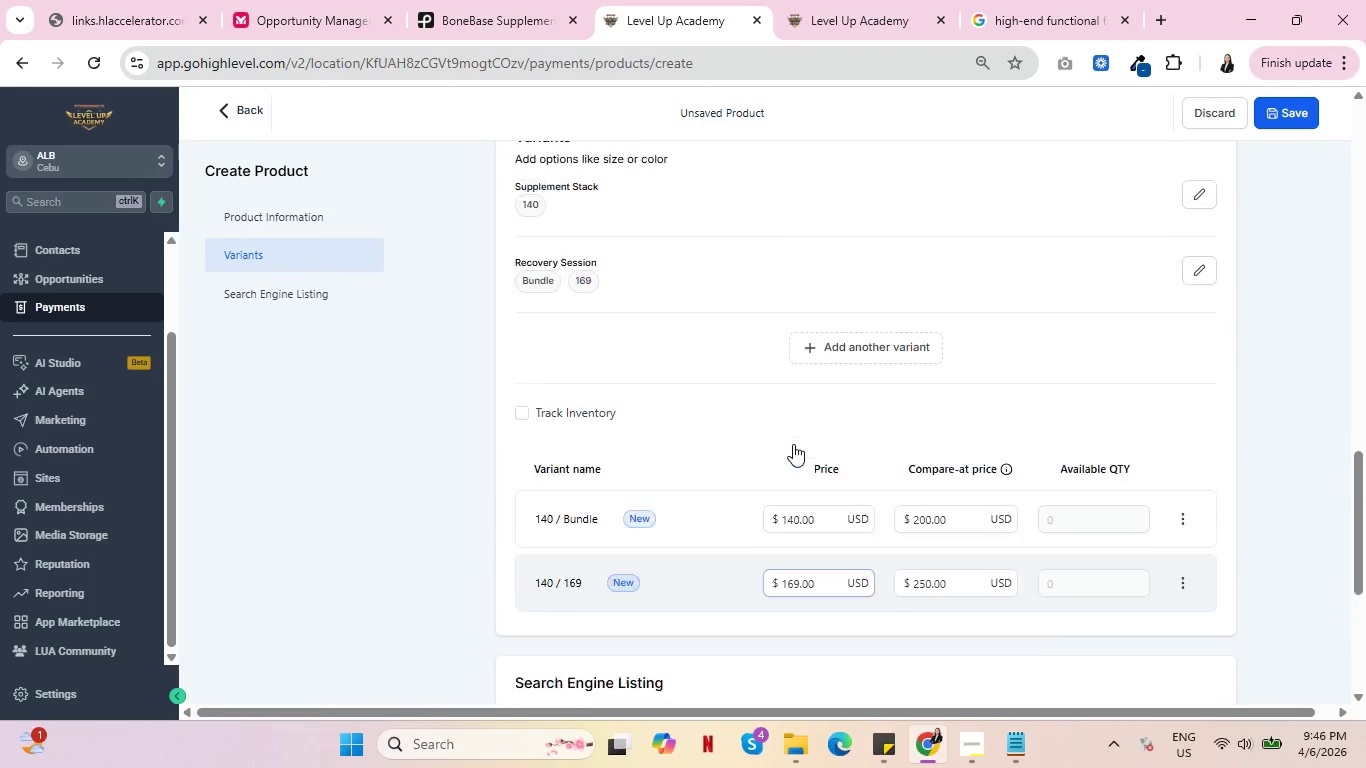 
scroll: coordinate [793, 444], scroll_direction: up, amount: 3.0
 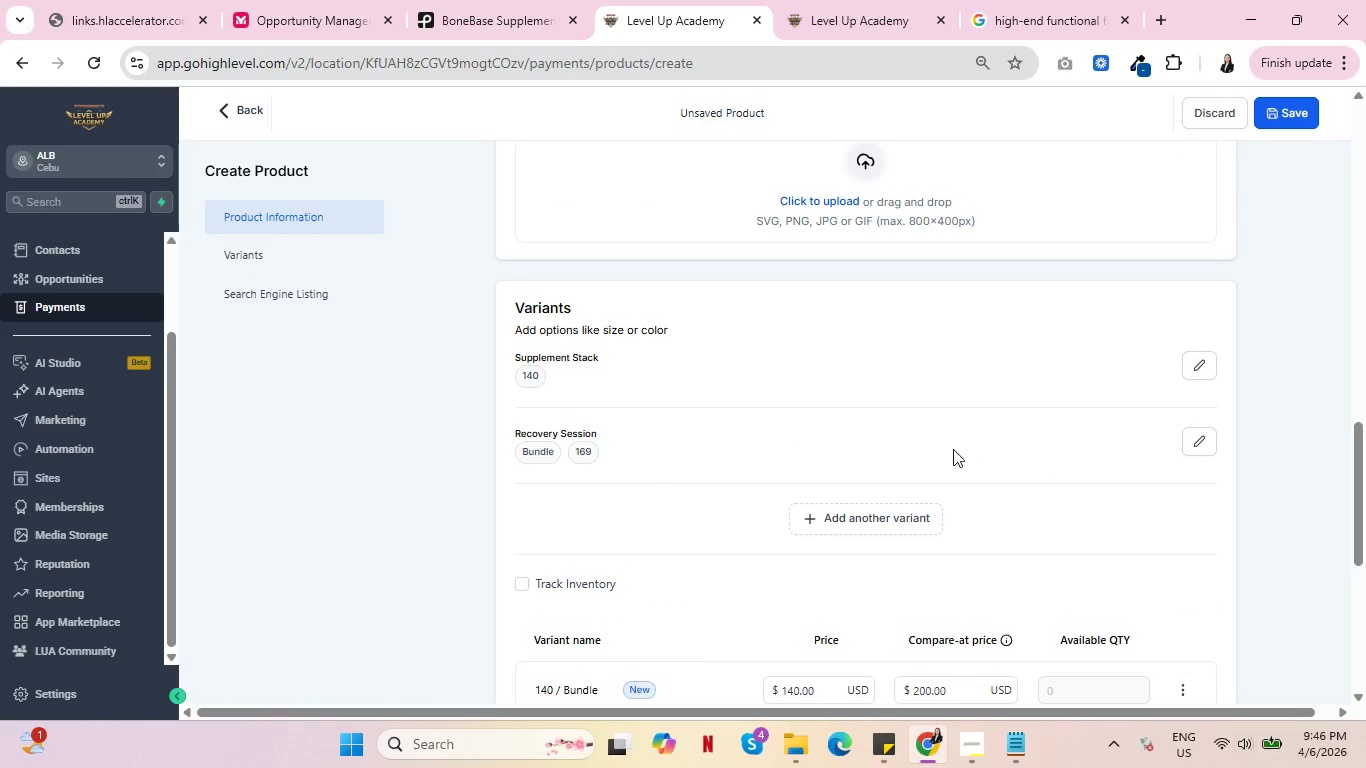 
left_click([1192, 446])
 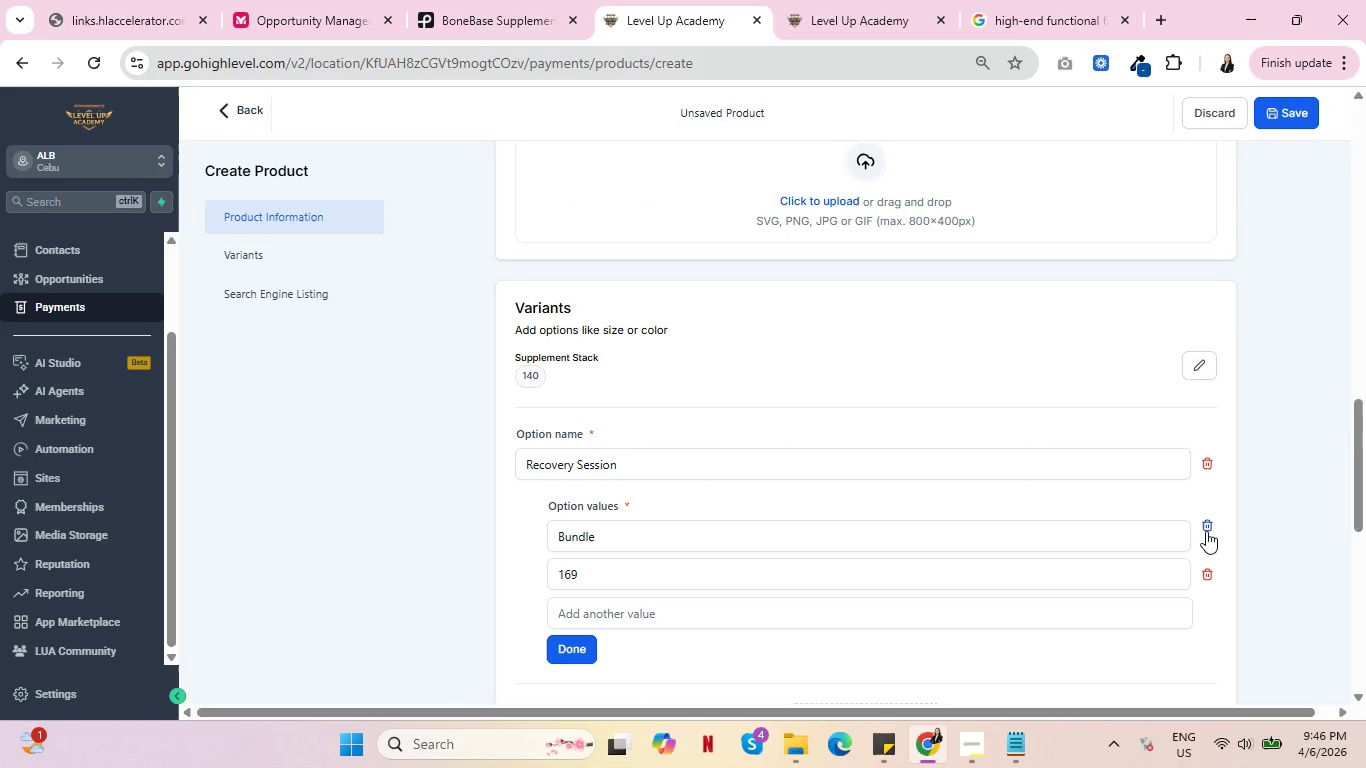 
left_click([1206, 531])
 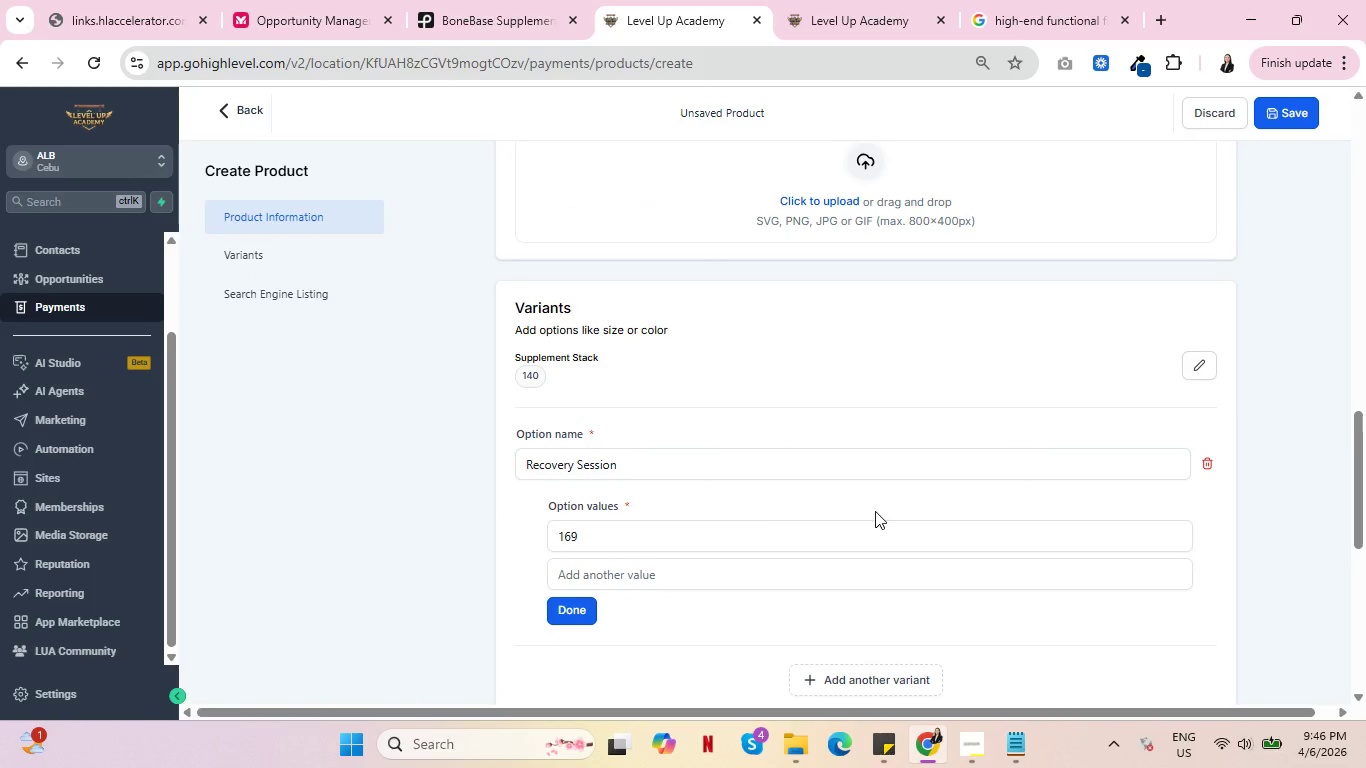 
scroll: coordinate [707, 537], scroll_direction: down, amount: 4.0
 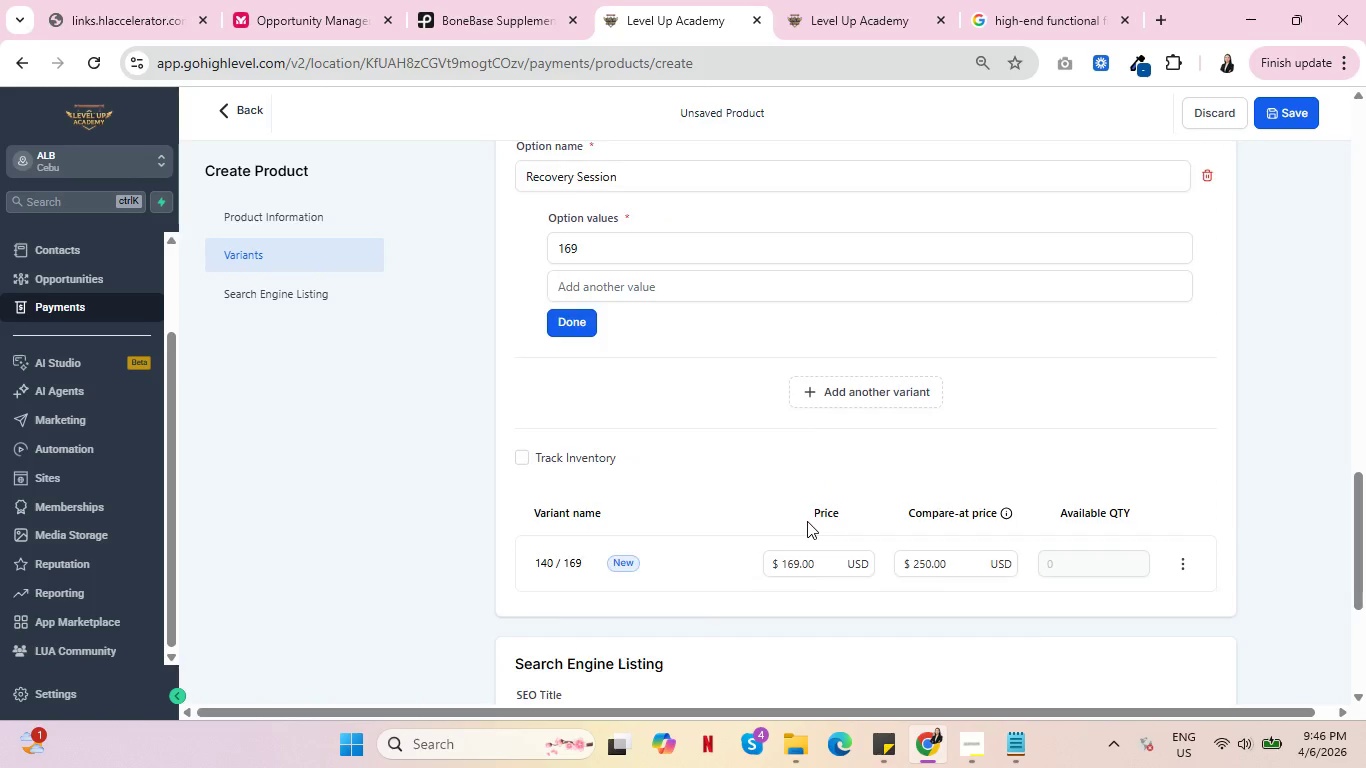 
scroll: coordinate [807, 521], scroll_direction: up, amount: 2.0
 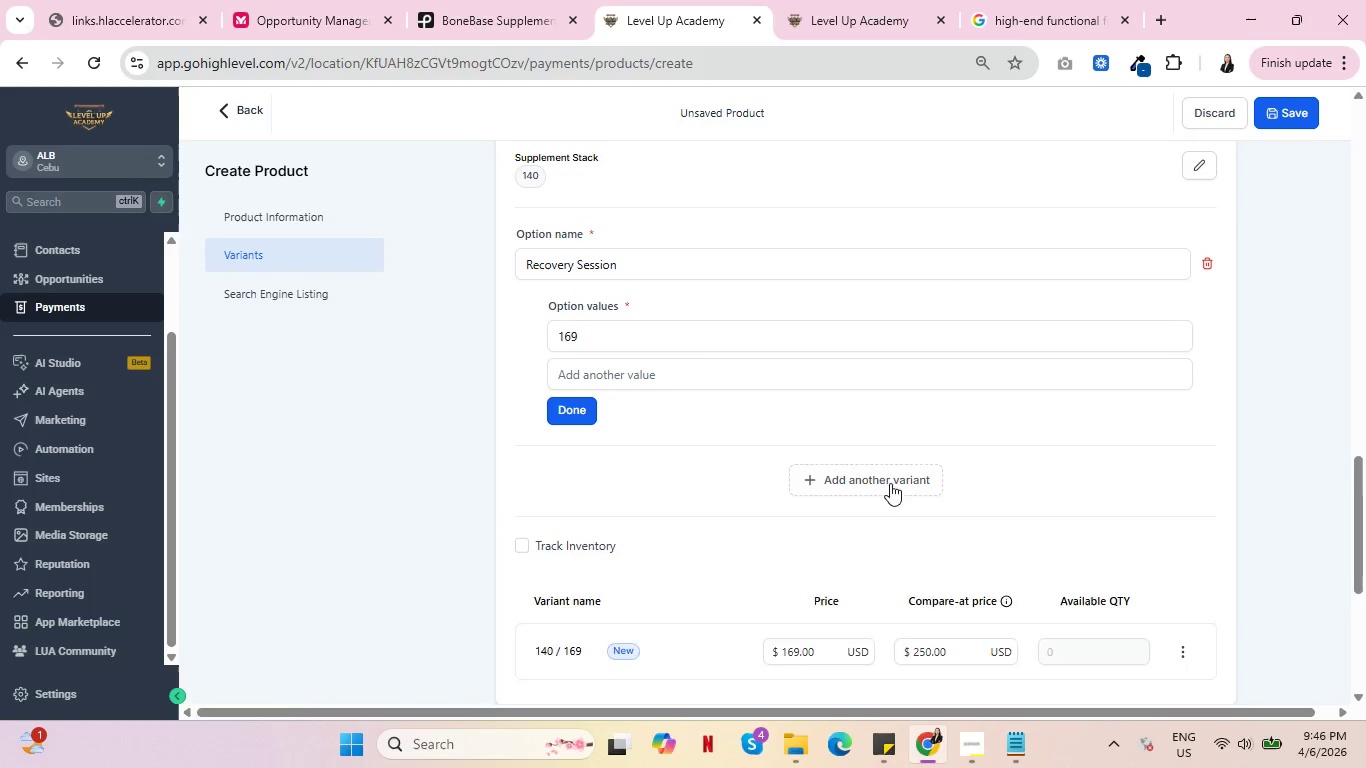 
left_click([890, 483])
 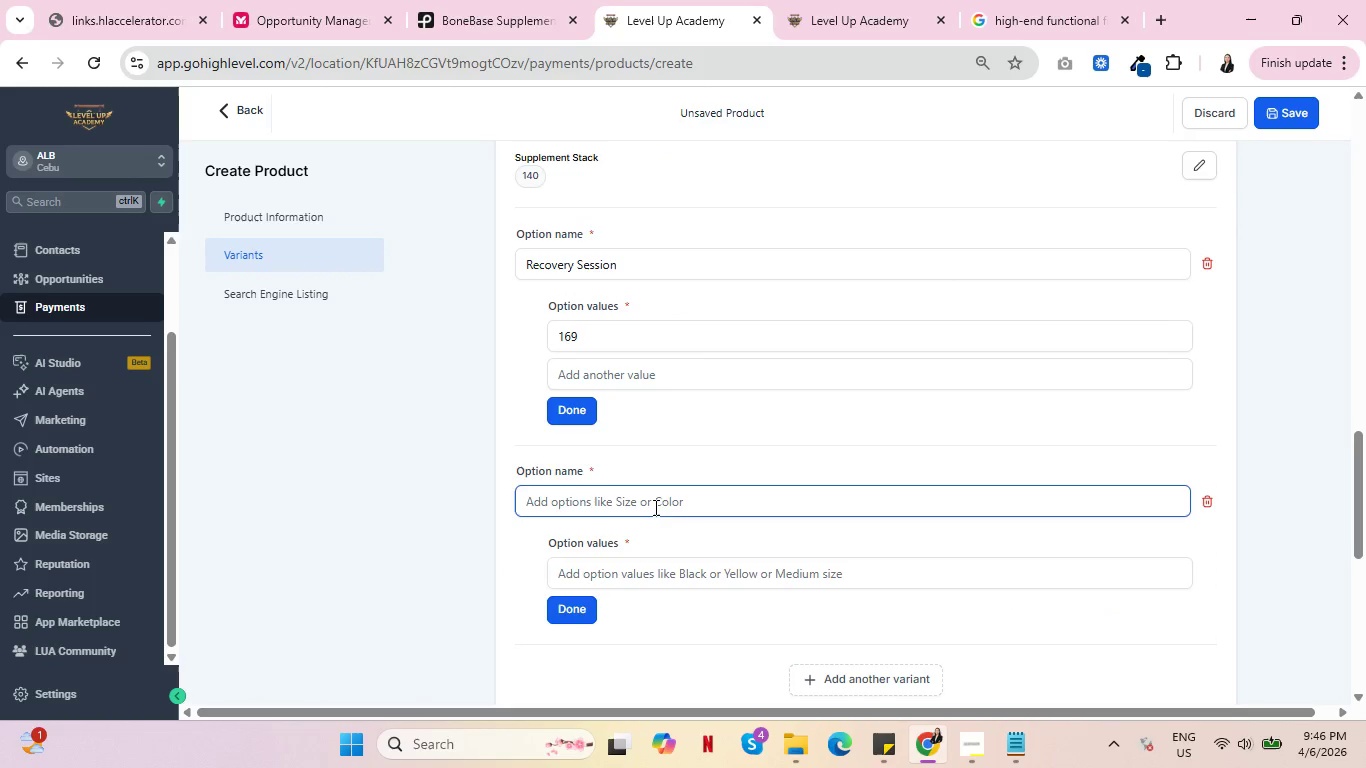 
left_click([654, 506])
 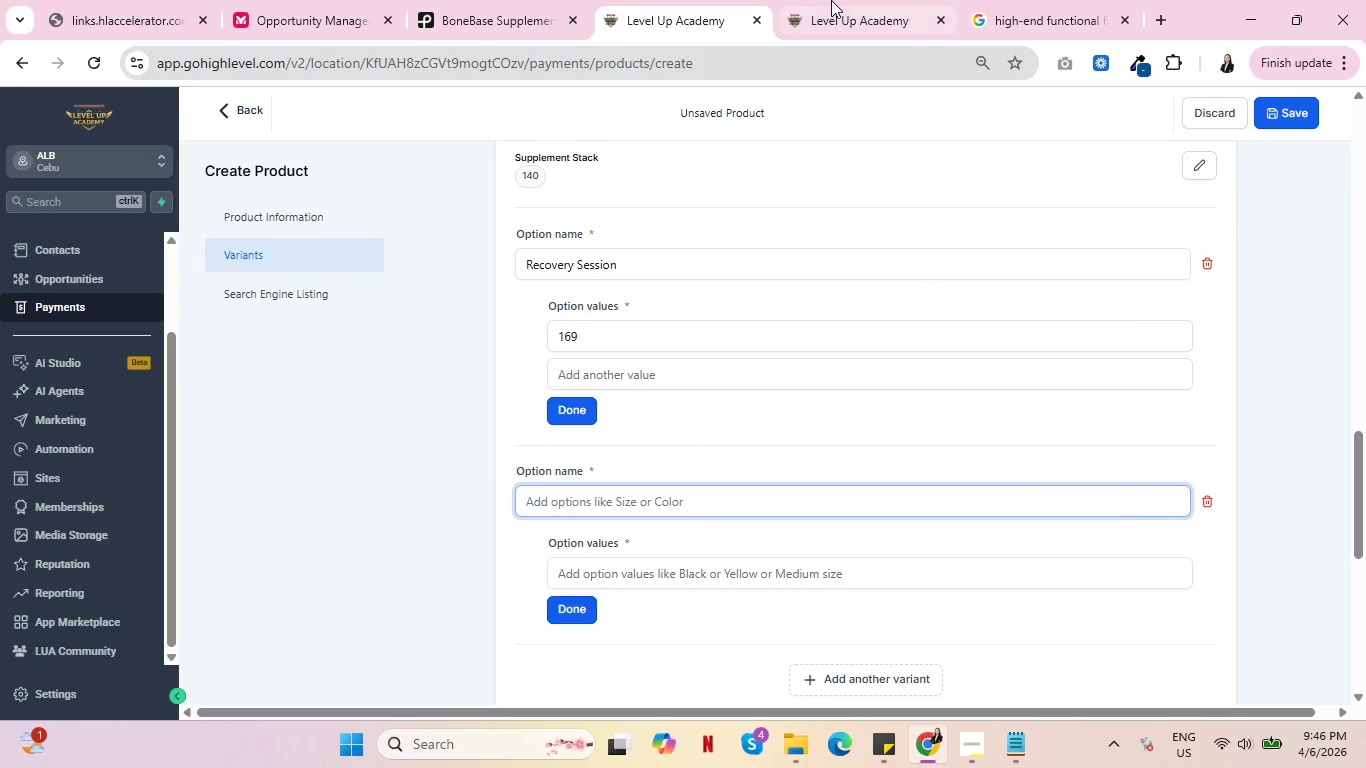 
double_click([831, 0])
 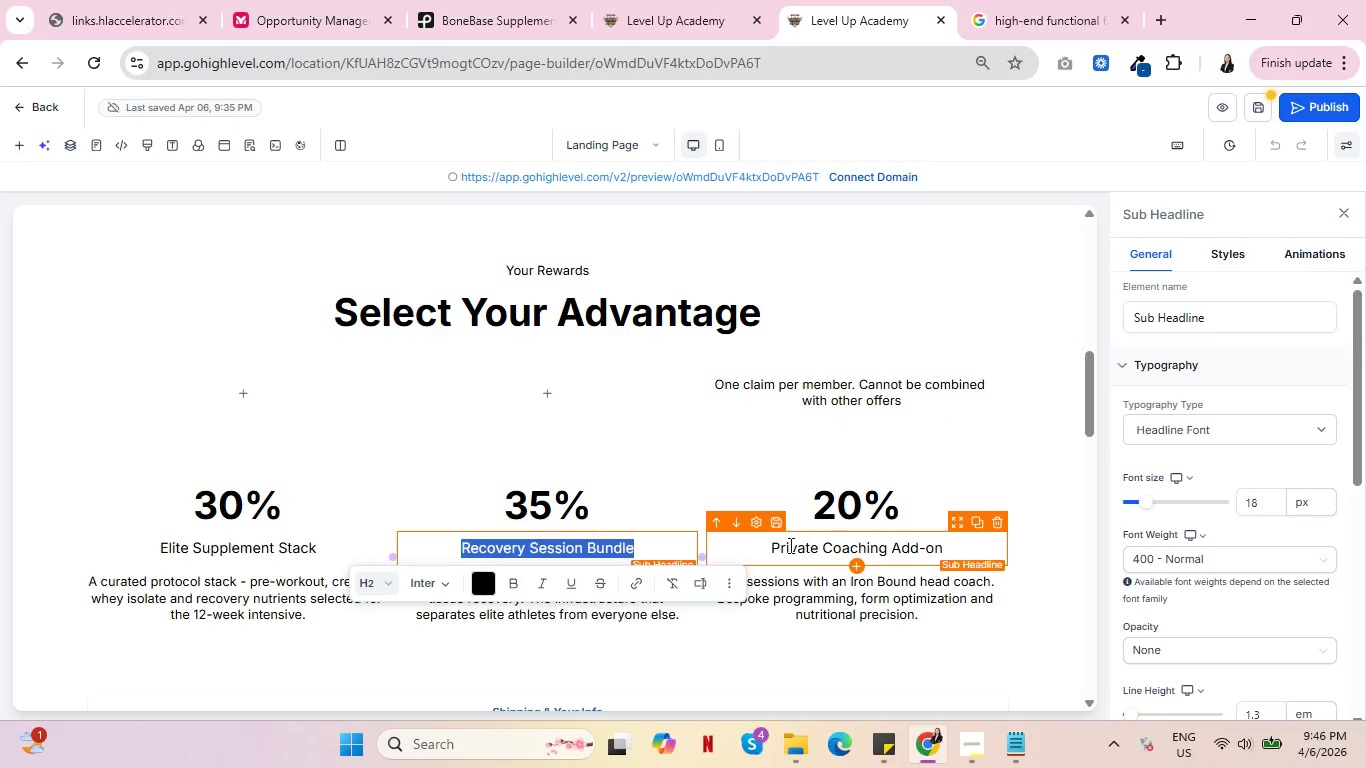 
left_click([789, 545])
 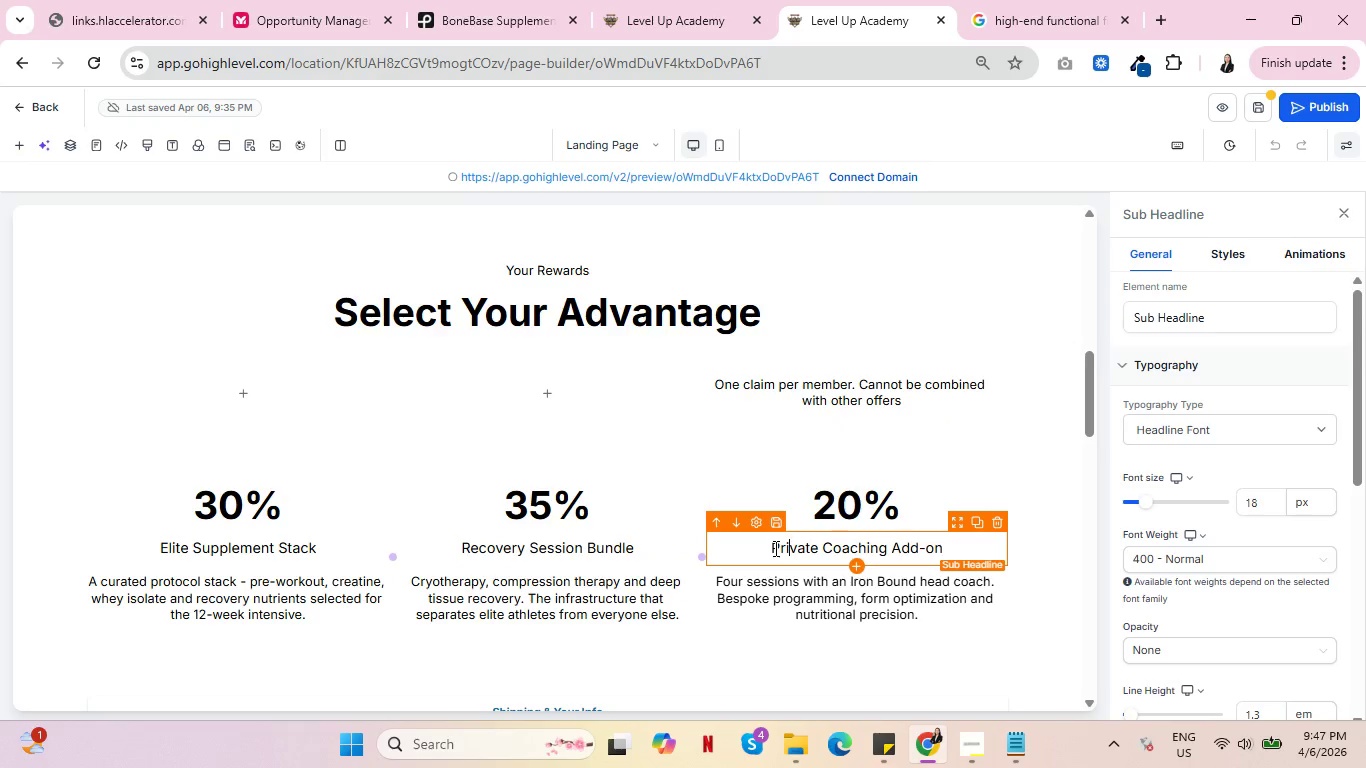 
left_click_drag(start_coordinate=[774, 548], to_coordinate=[949, 548])
 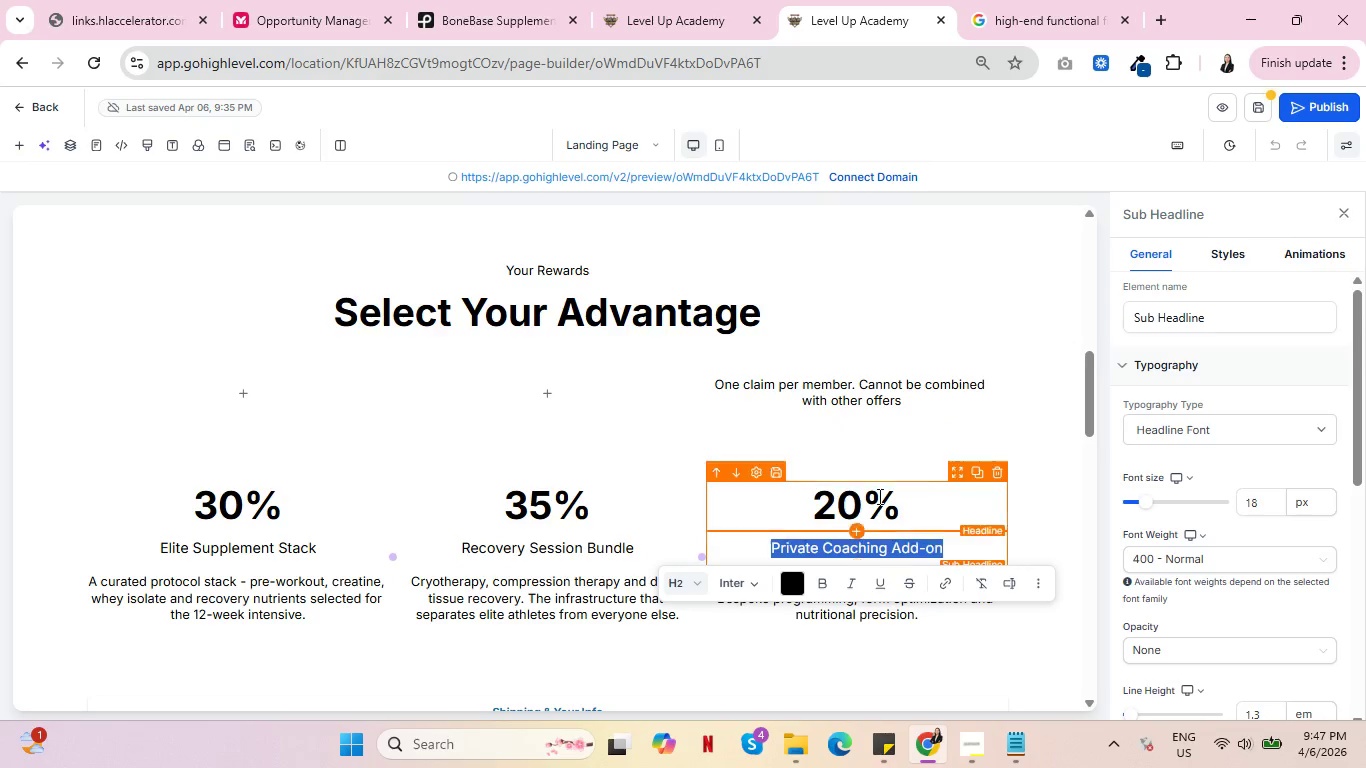 
key(Control+C)
 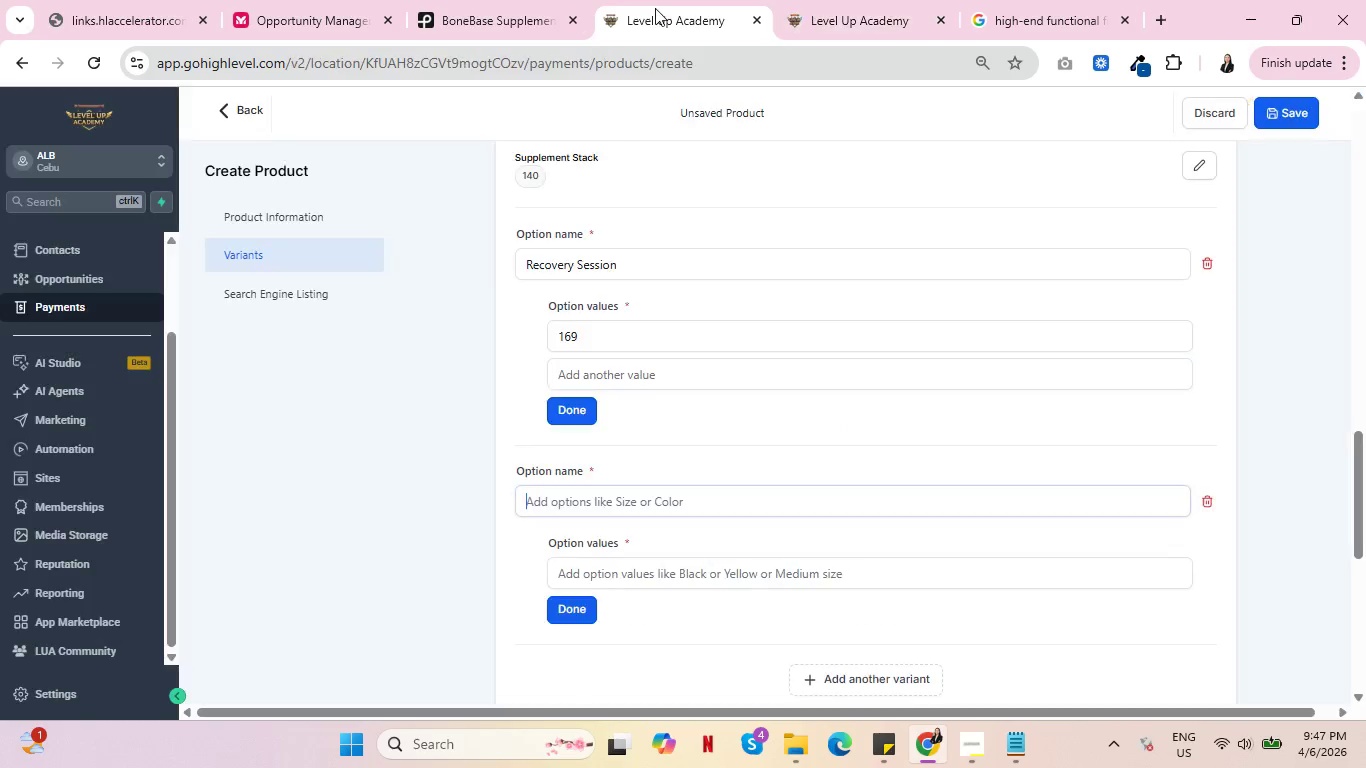 
left_click([656, 0])
 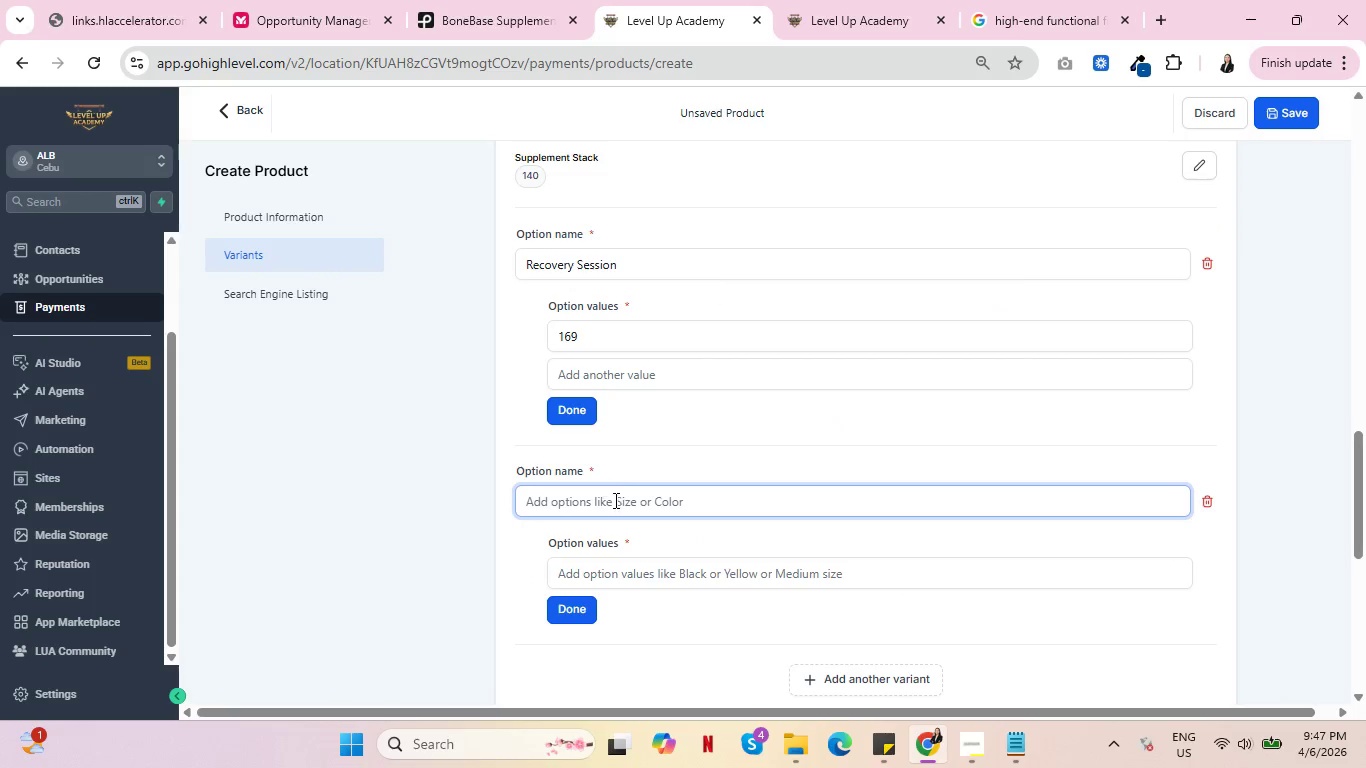 
key(Control+V)
 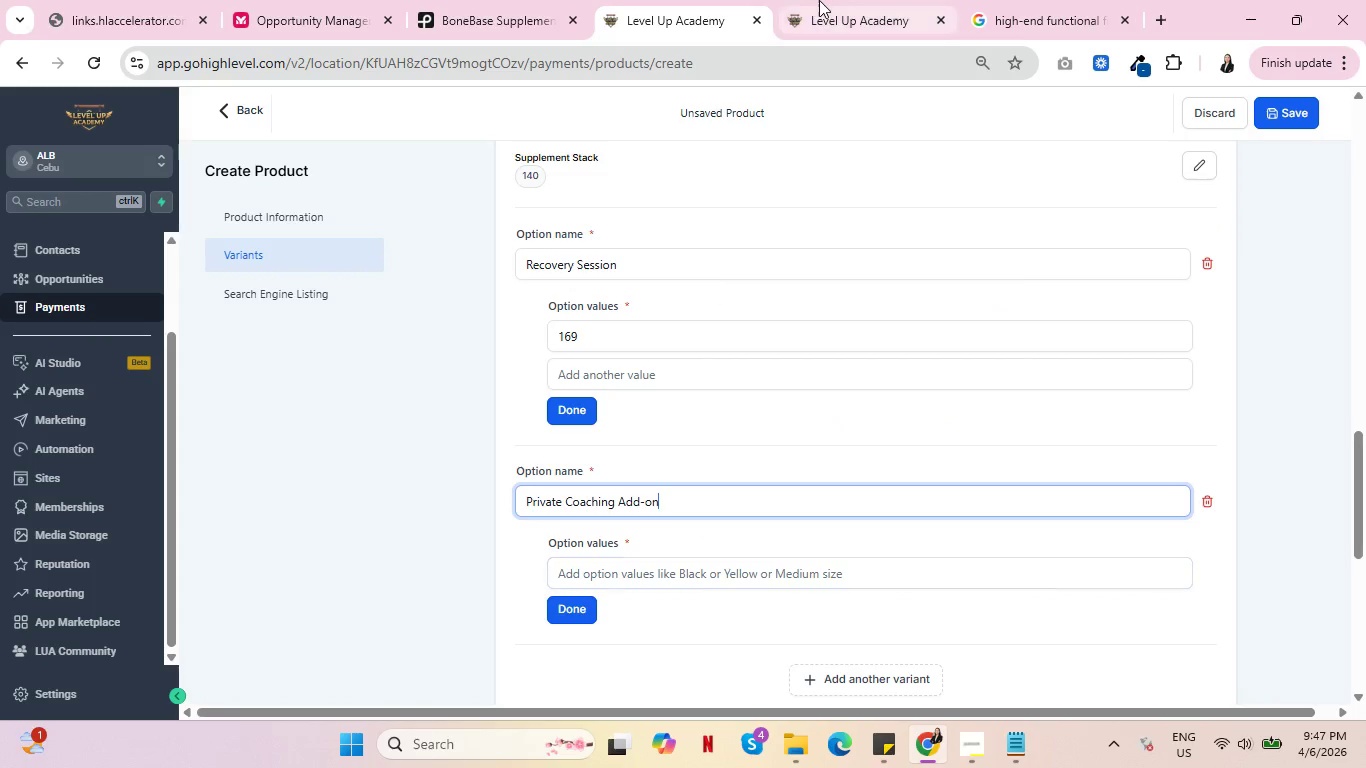 
left_click([819, 0])
 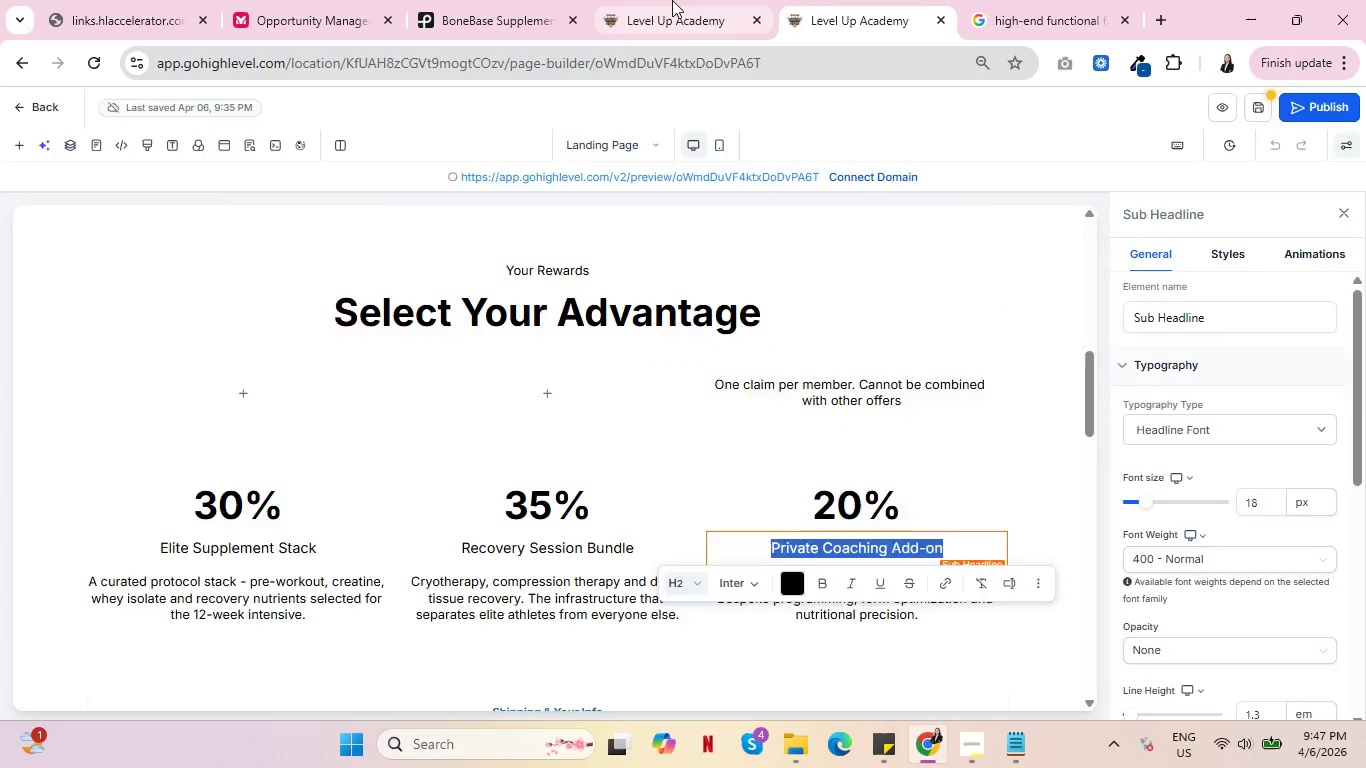 
left_click([672, 0])
 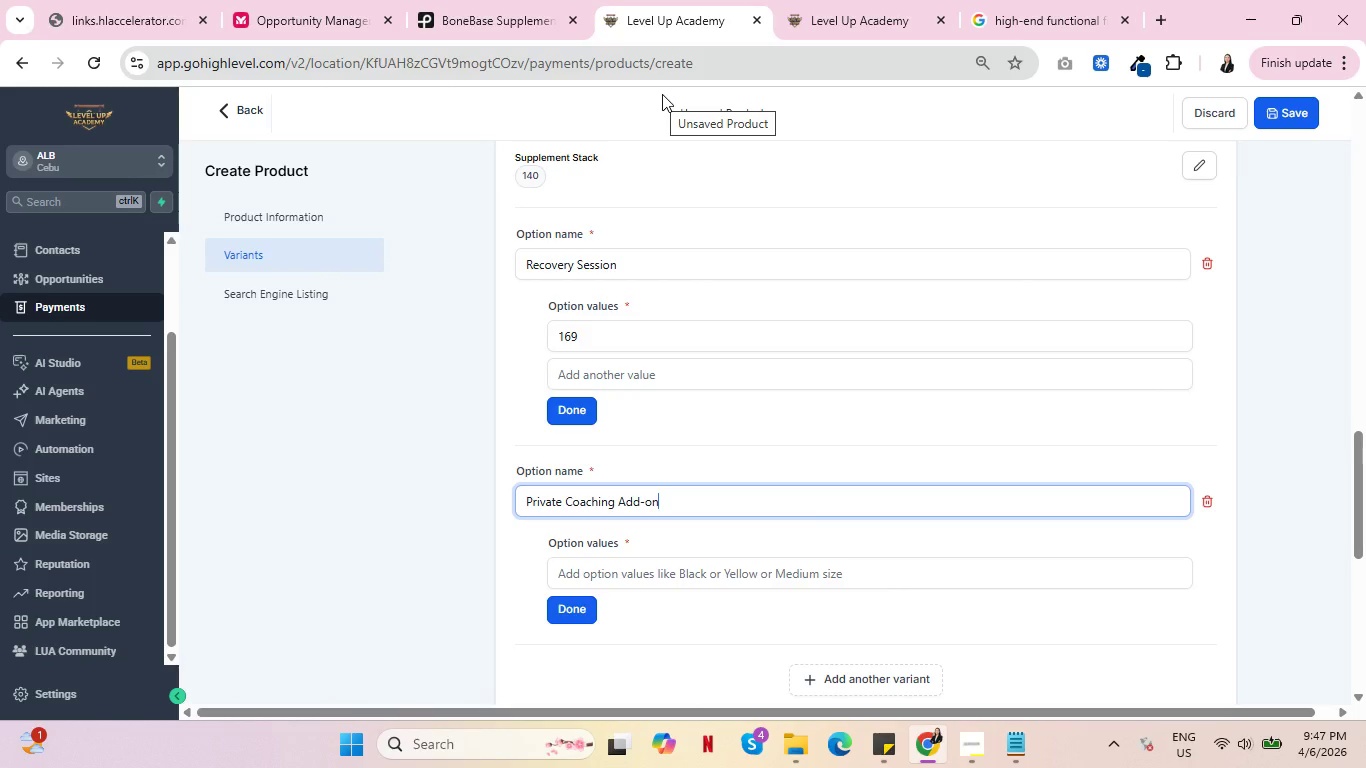 
wait(18.8)
 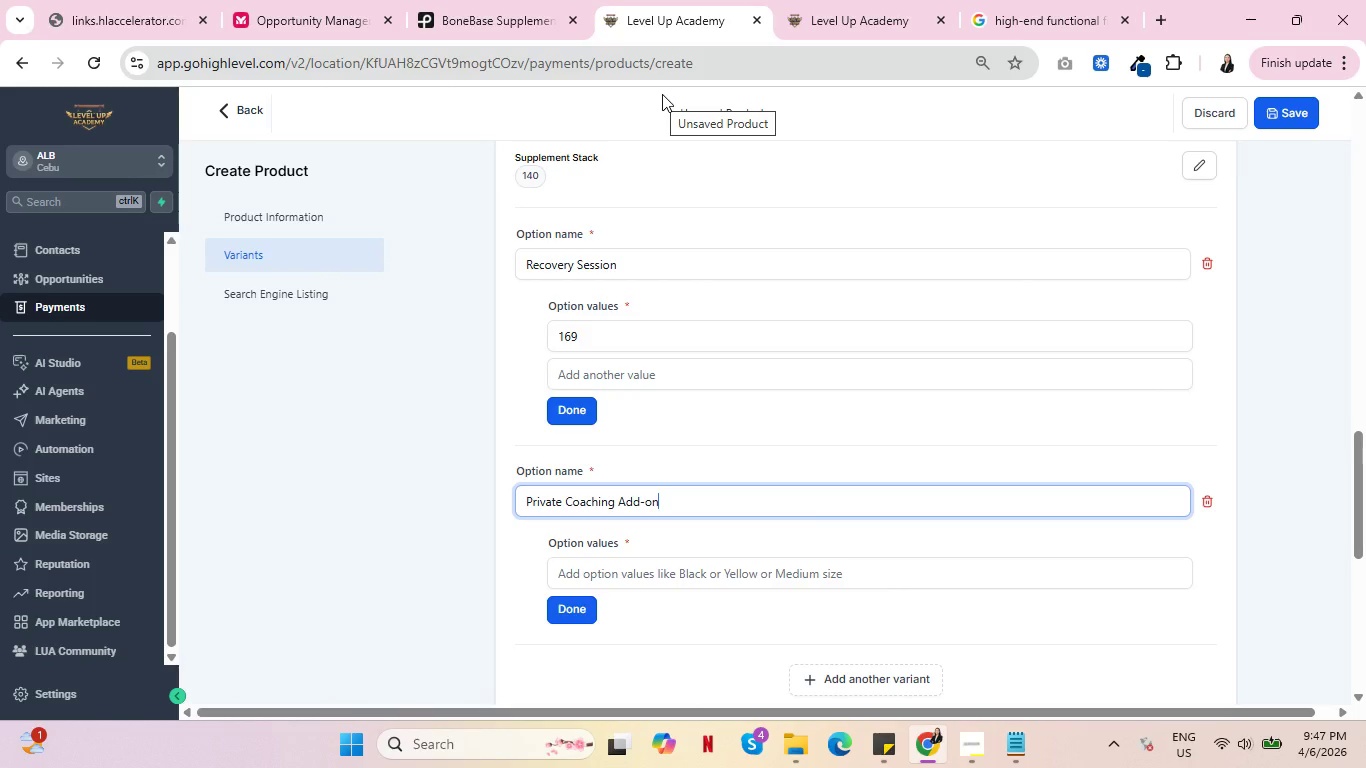 
scroll: coordinate [693, 344], scroll_direction: down, amount: 2.0
 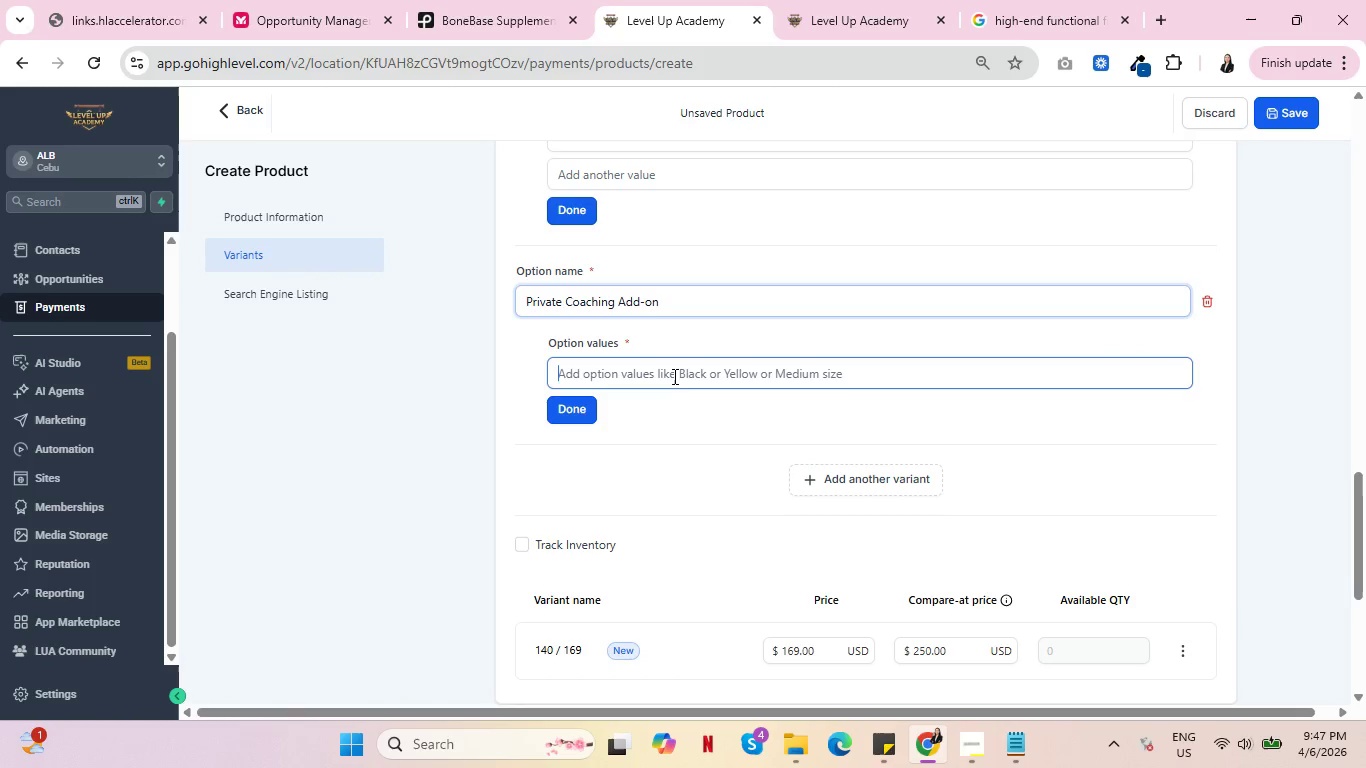 
left_click([673, 376])
 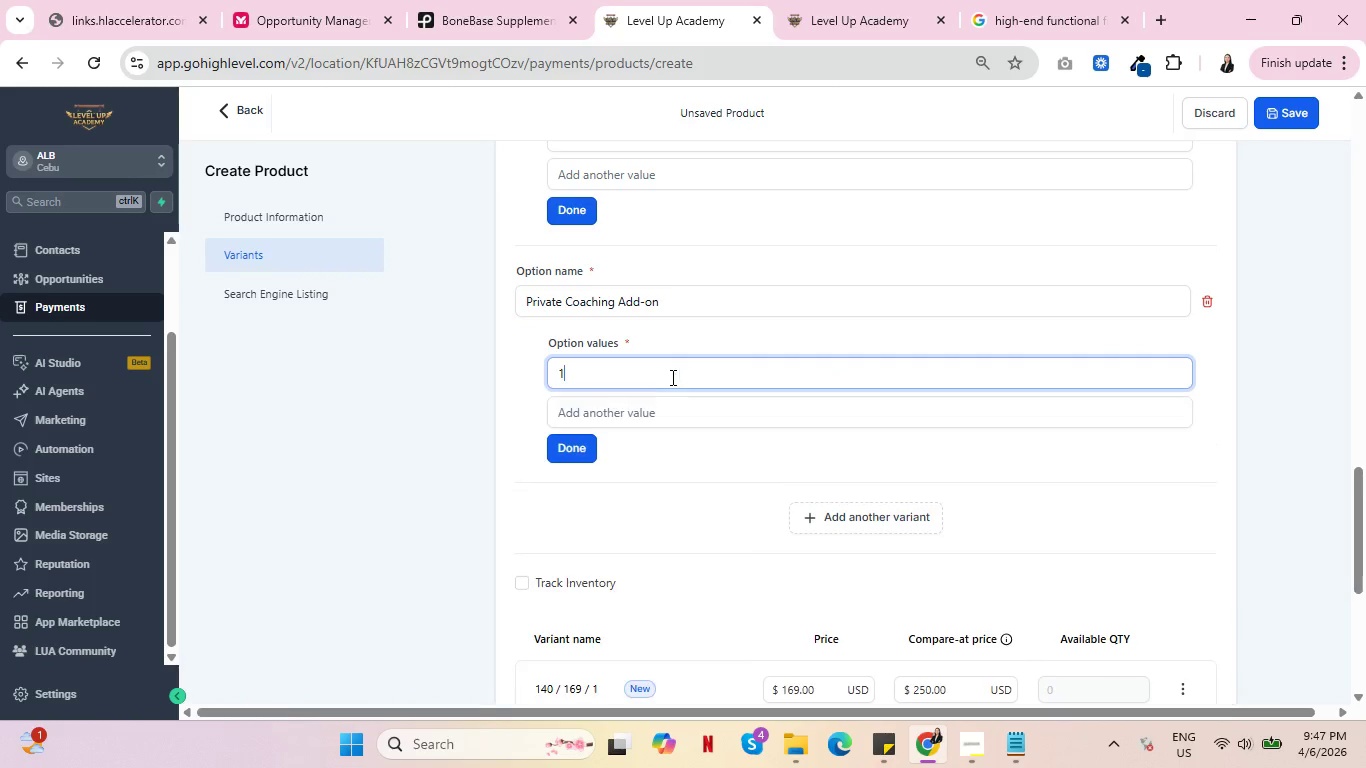 
type(120)
 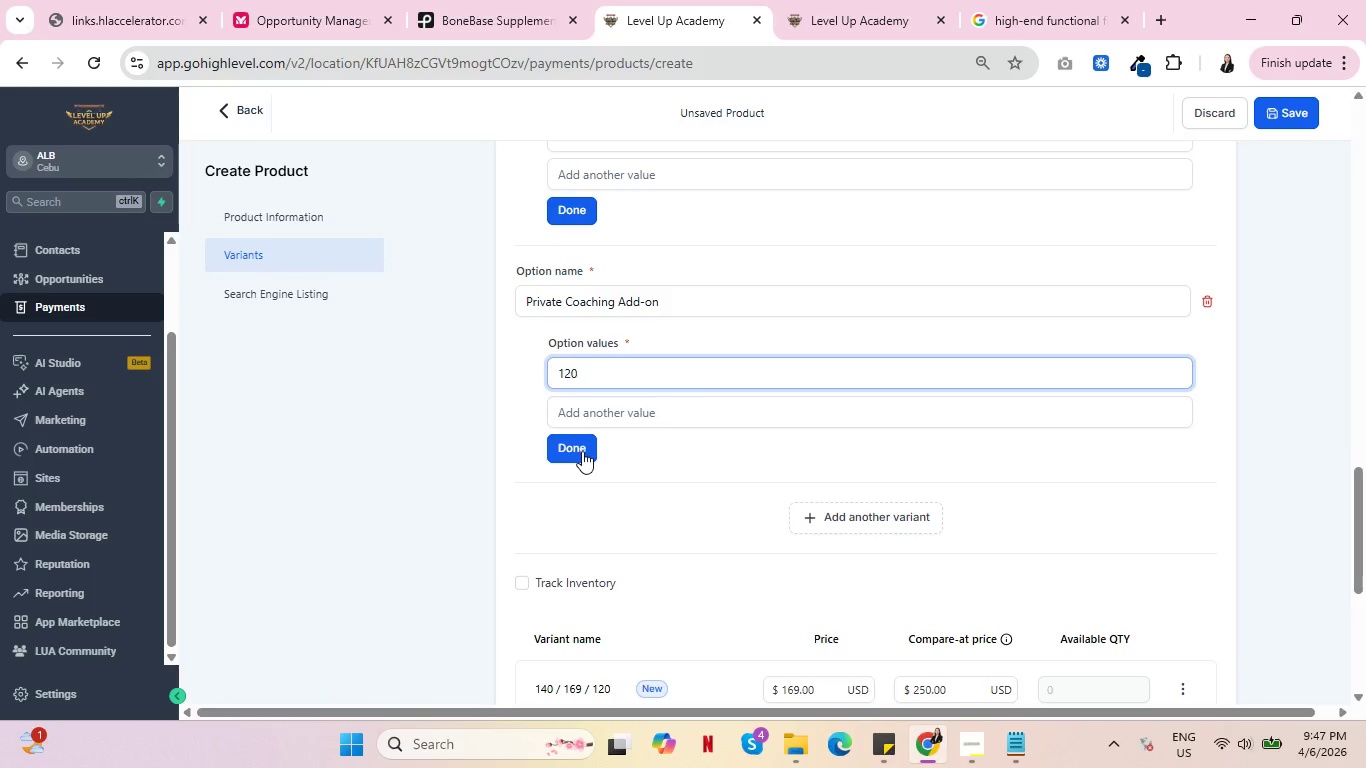 
left_click([582, 451])
 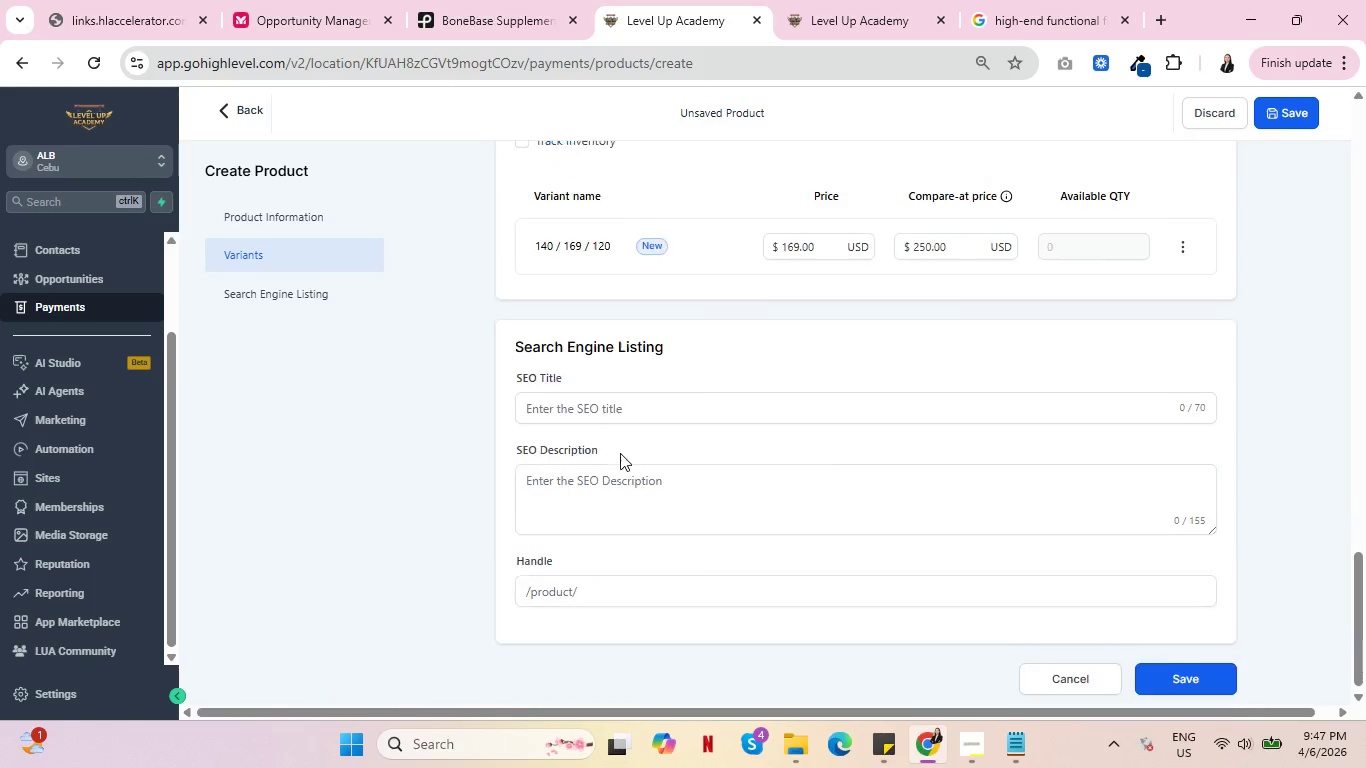 
scroll: coordinate [597, 452], scroll_direction: down, amount: 3.0
 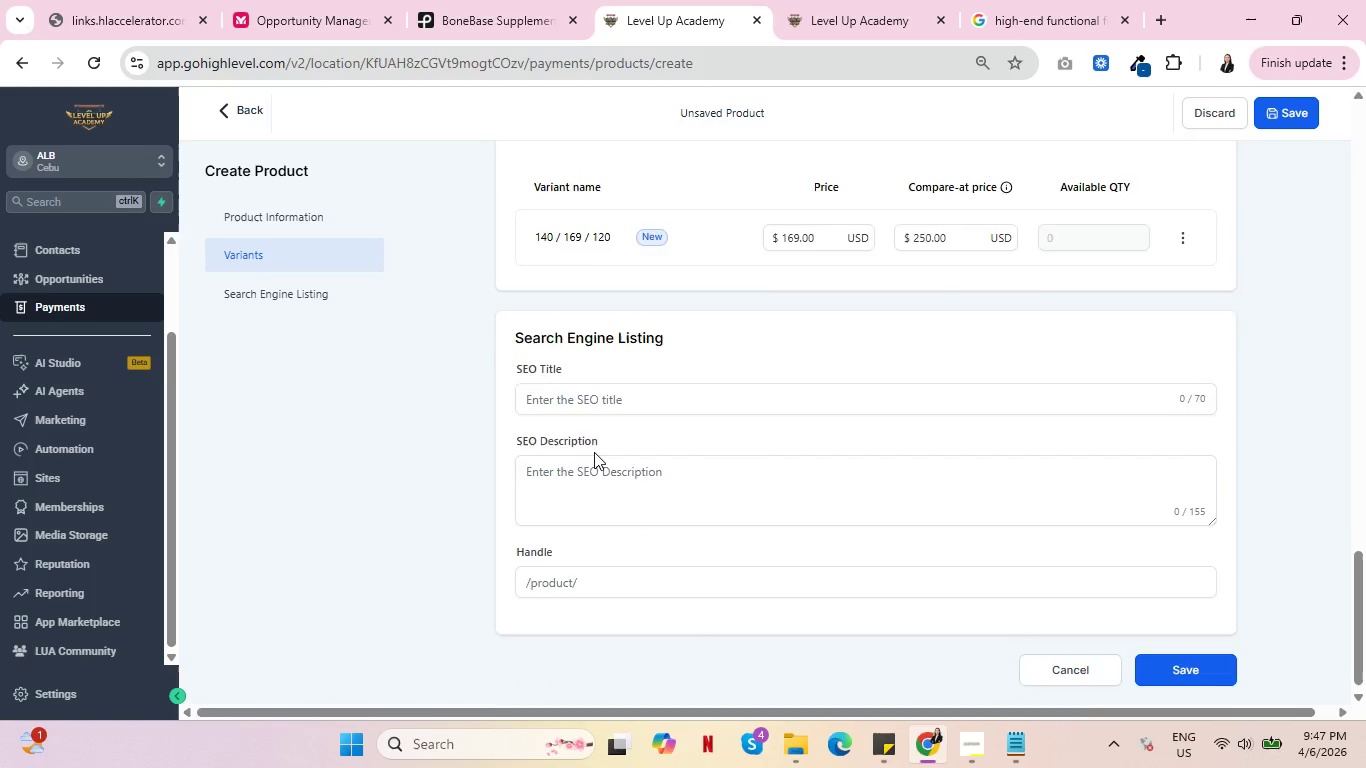 
scroll: coordinate [615, 405], scroll_direction: up, amount: 8.0
 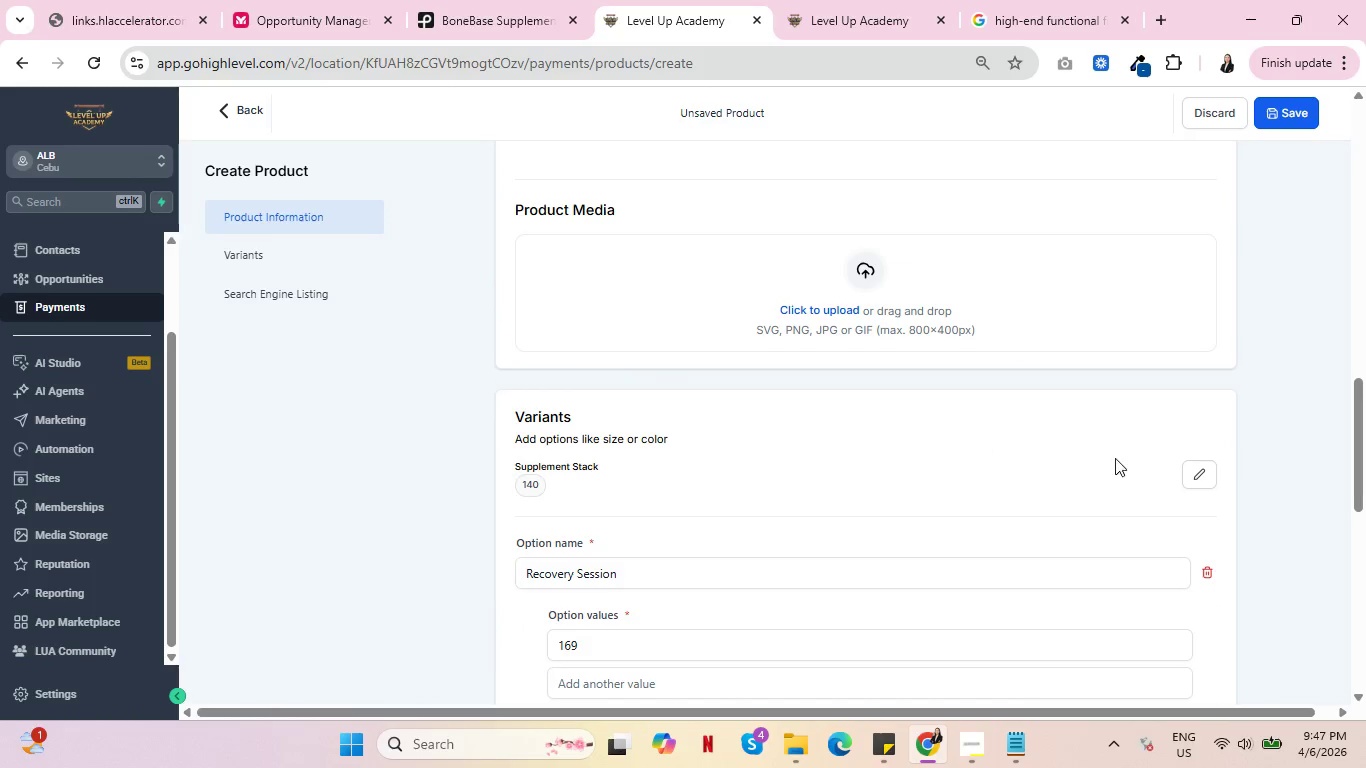 
left_click([1187, 470])
 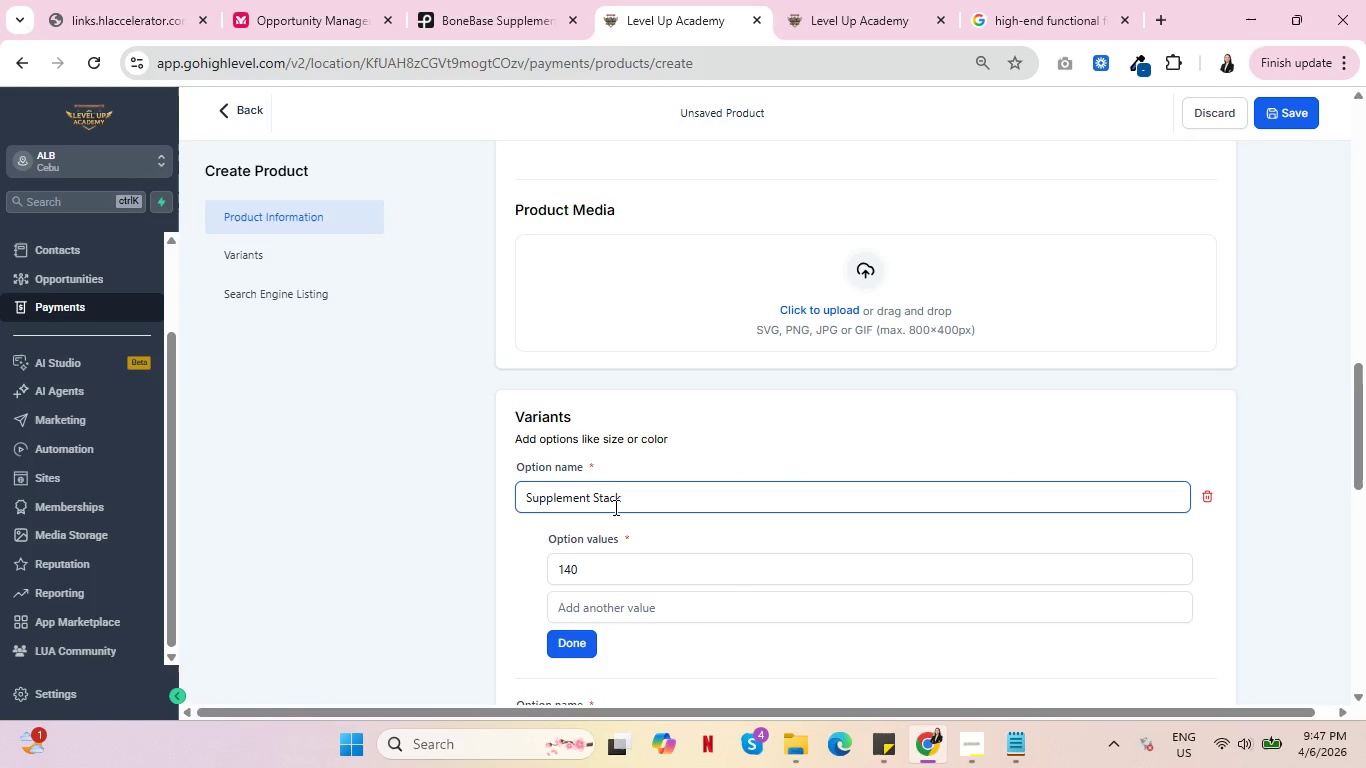 
wait(8.11)
 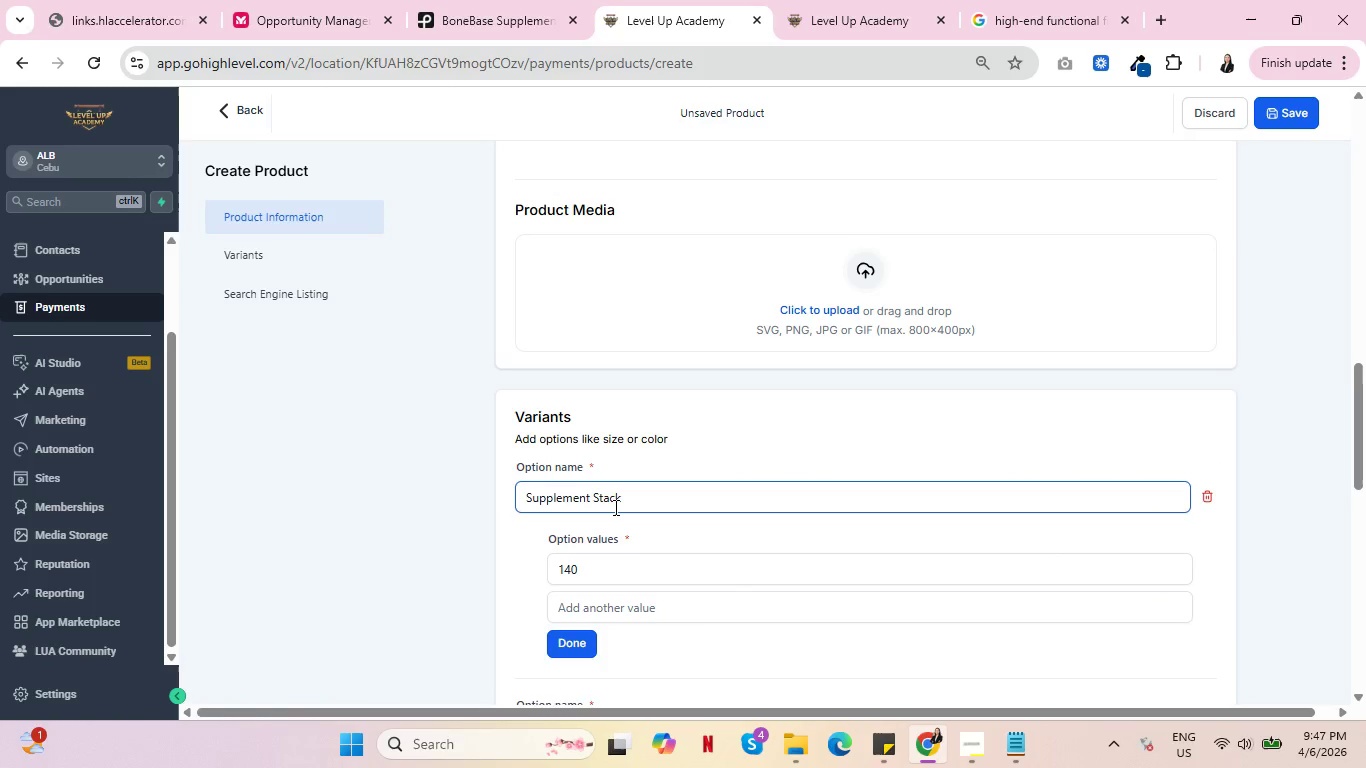 
double_click([609, 498])
 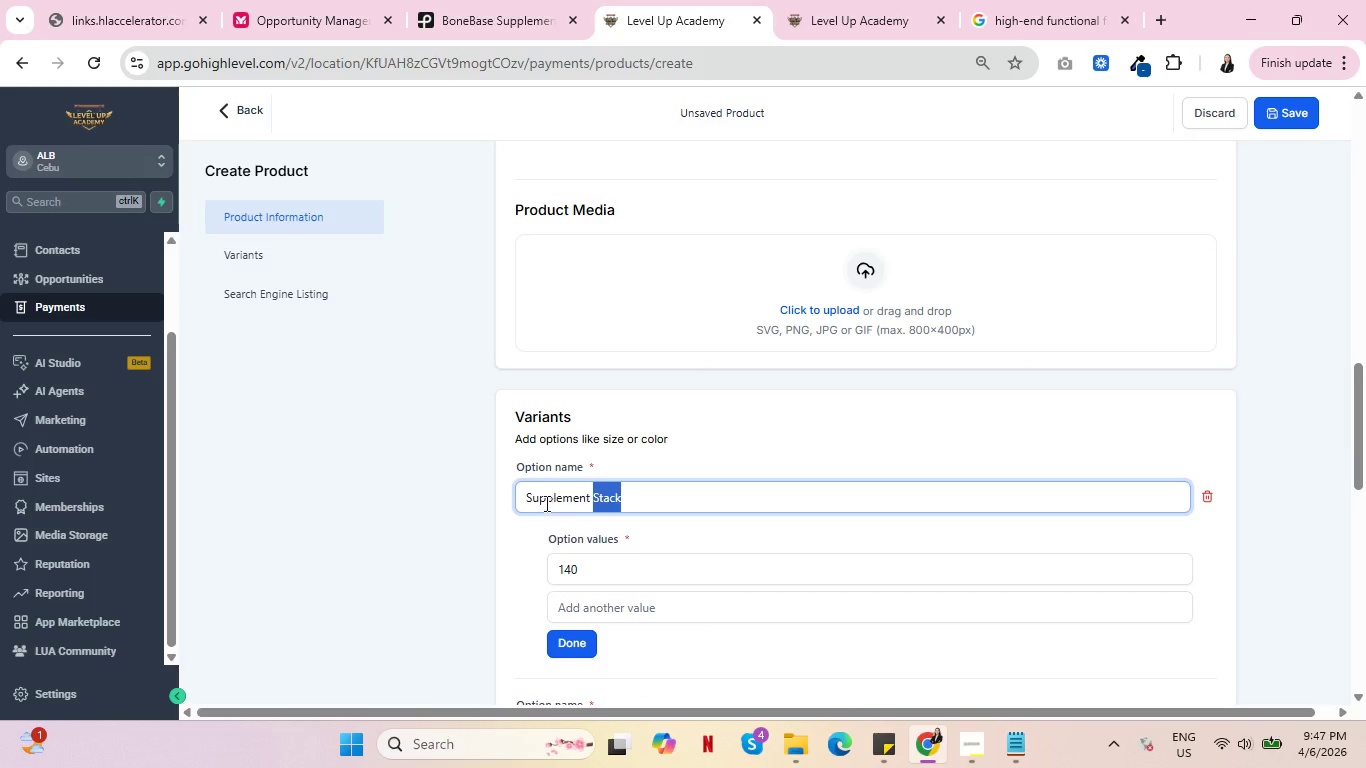 
left_click([542, 501])
 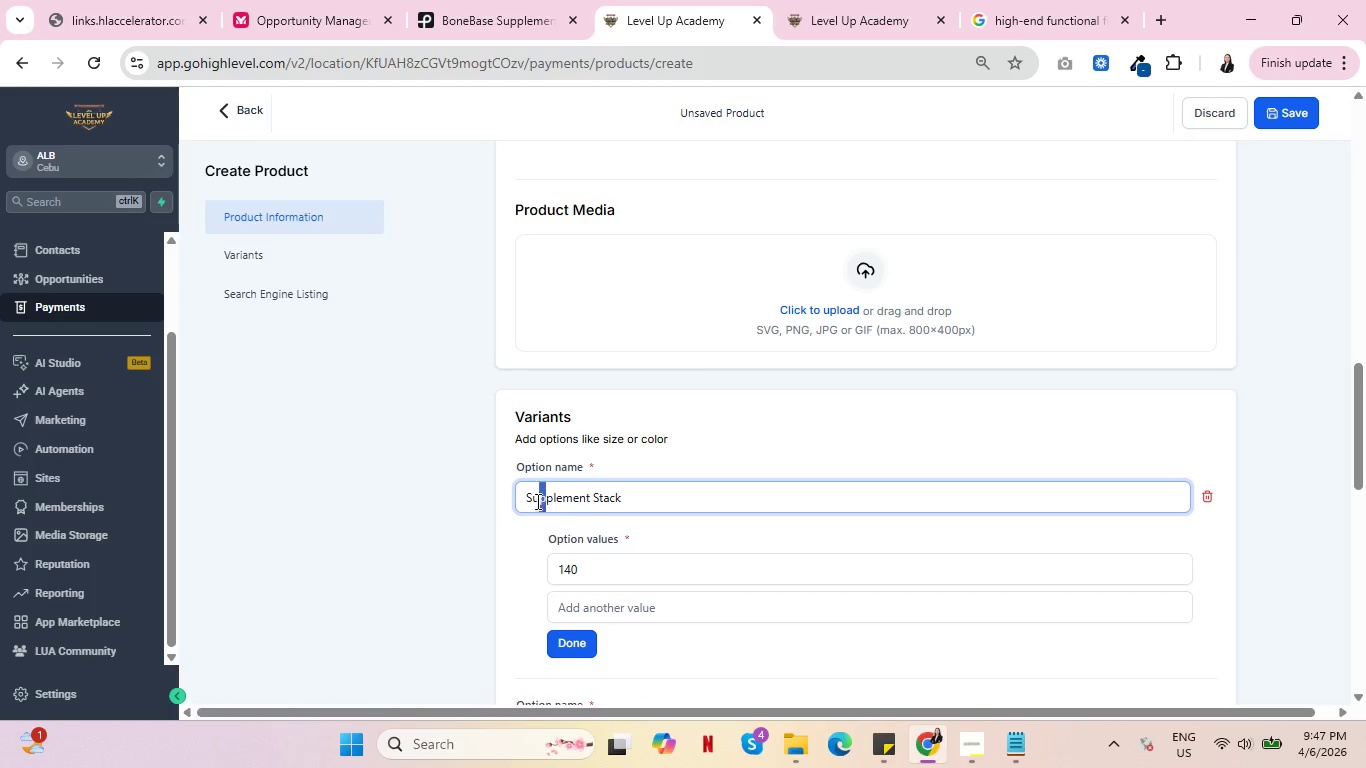 
left_click_drag(start_coordinate=[545, 502], to_coordinate=[524, 499])
 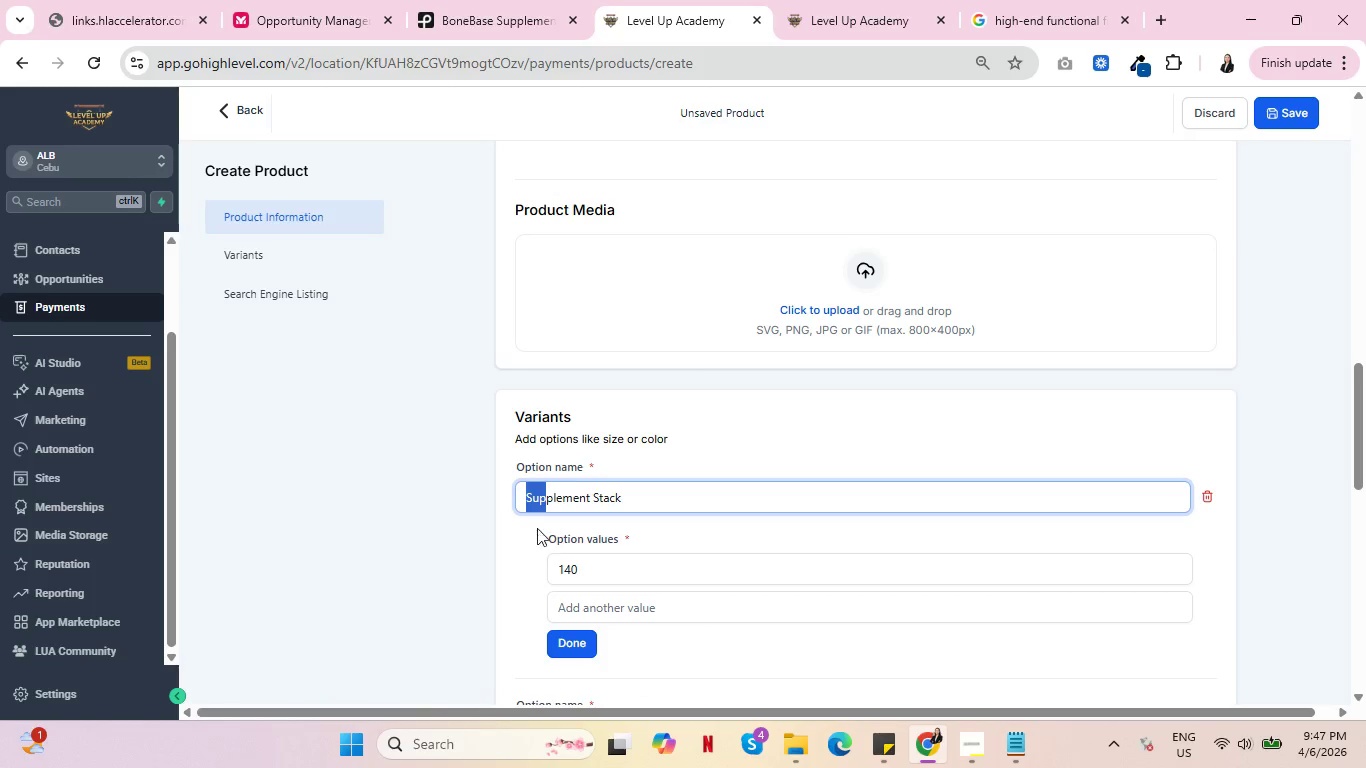 
key(Control+C)
 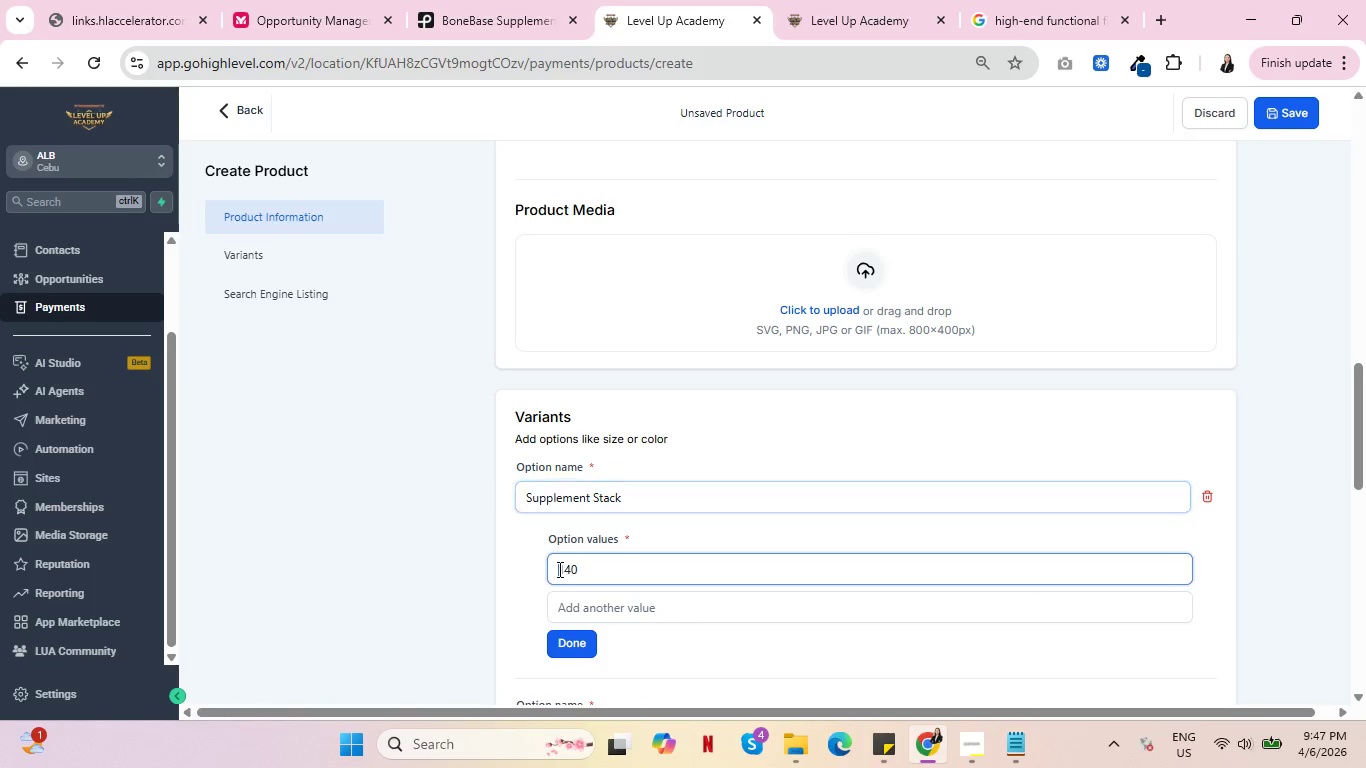 
left_click([559, 568])
 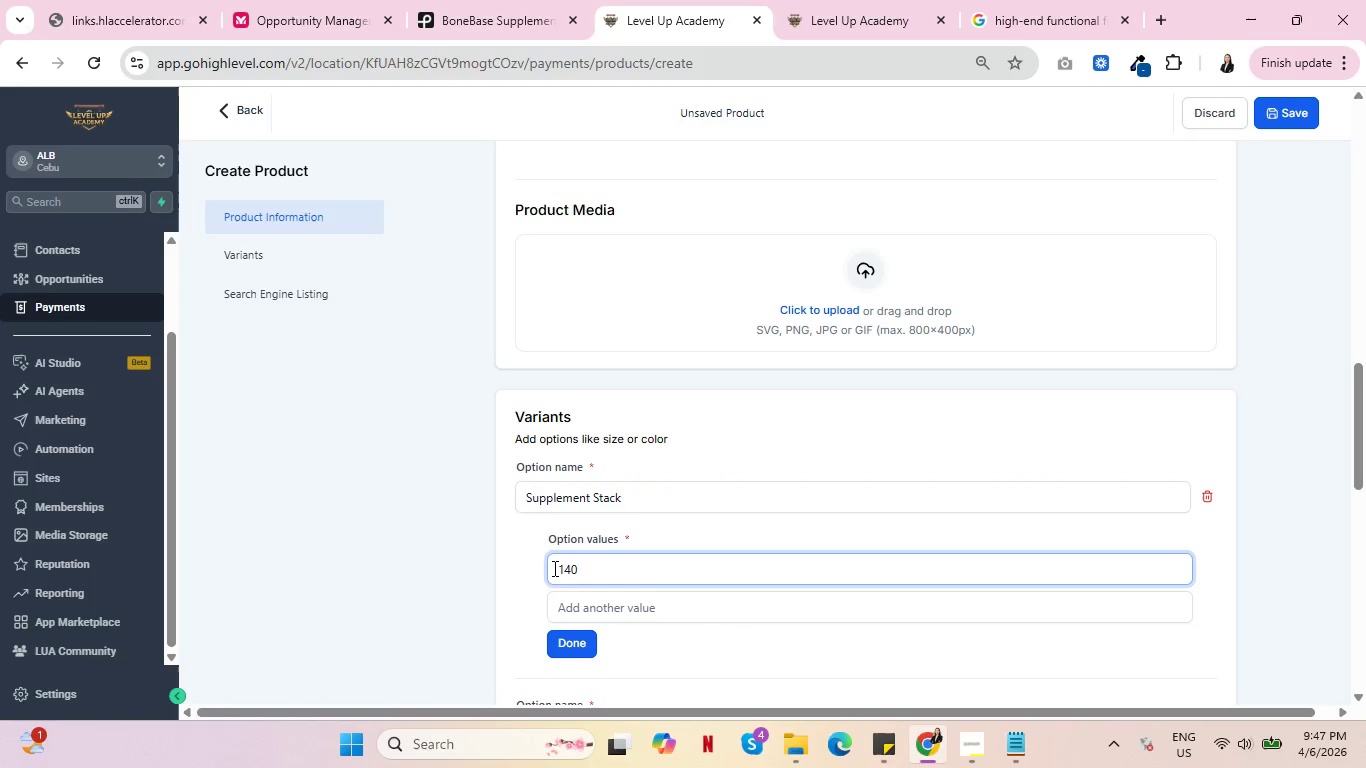 
key(Control+V)
 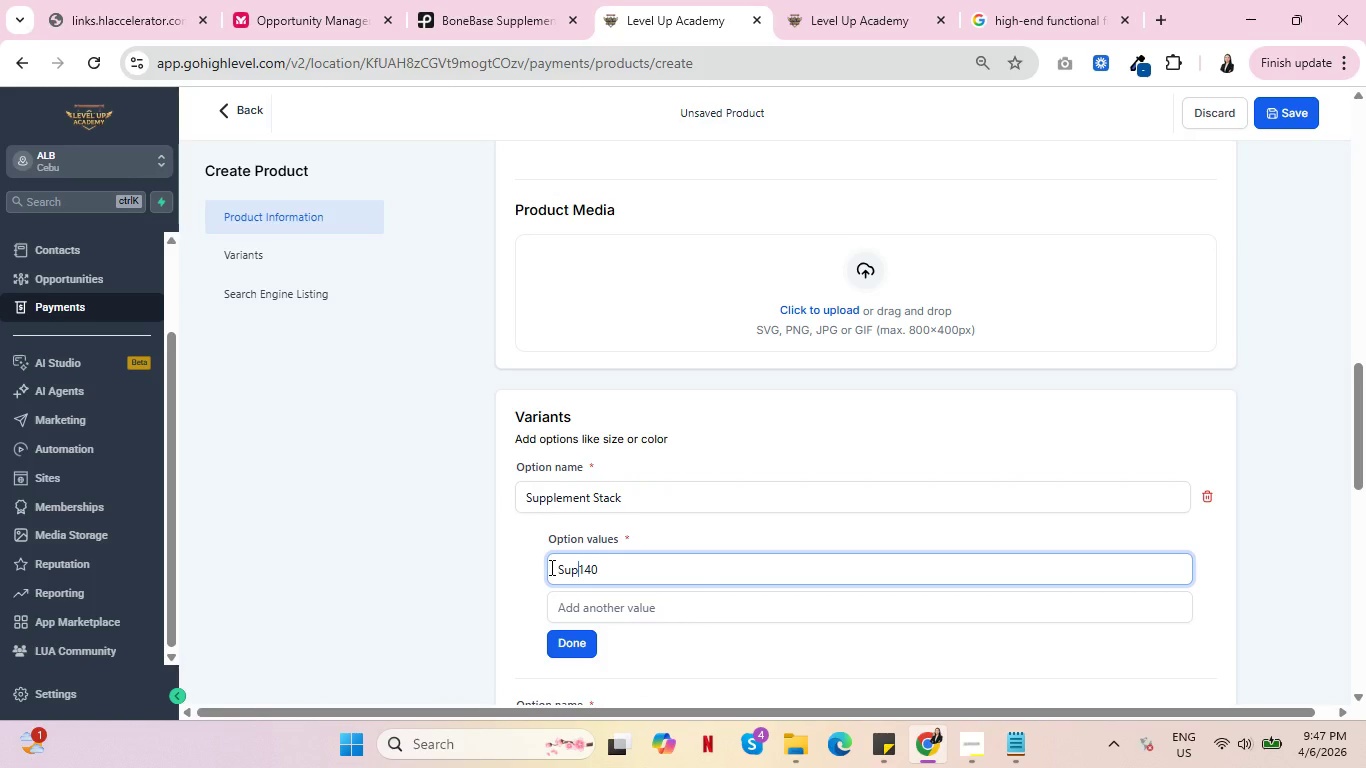 
key(Minus)
 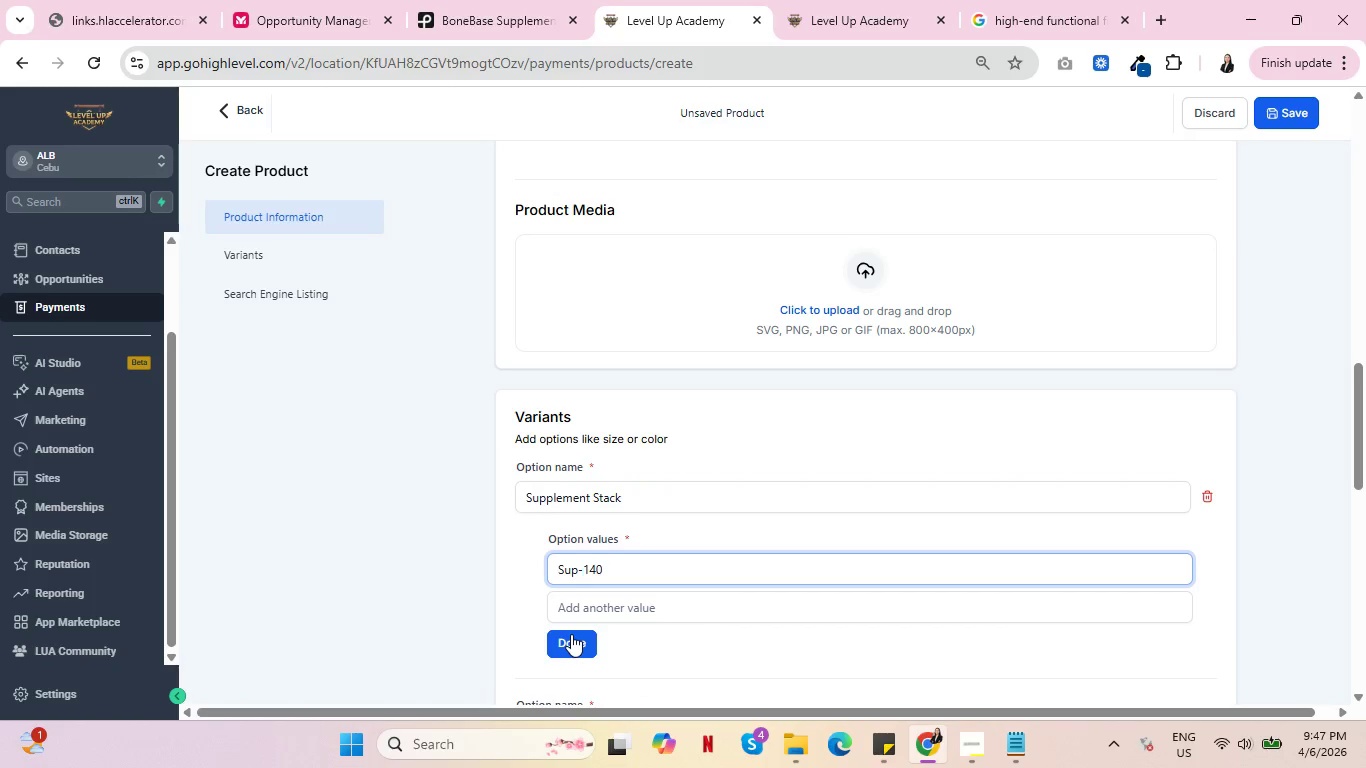 
left_click([571, 634])
 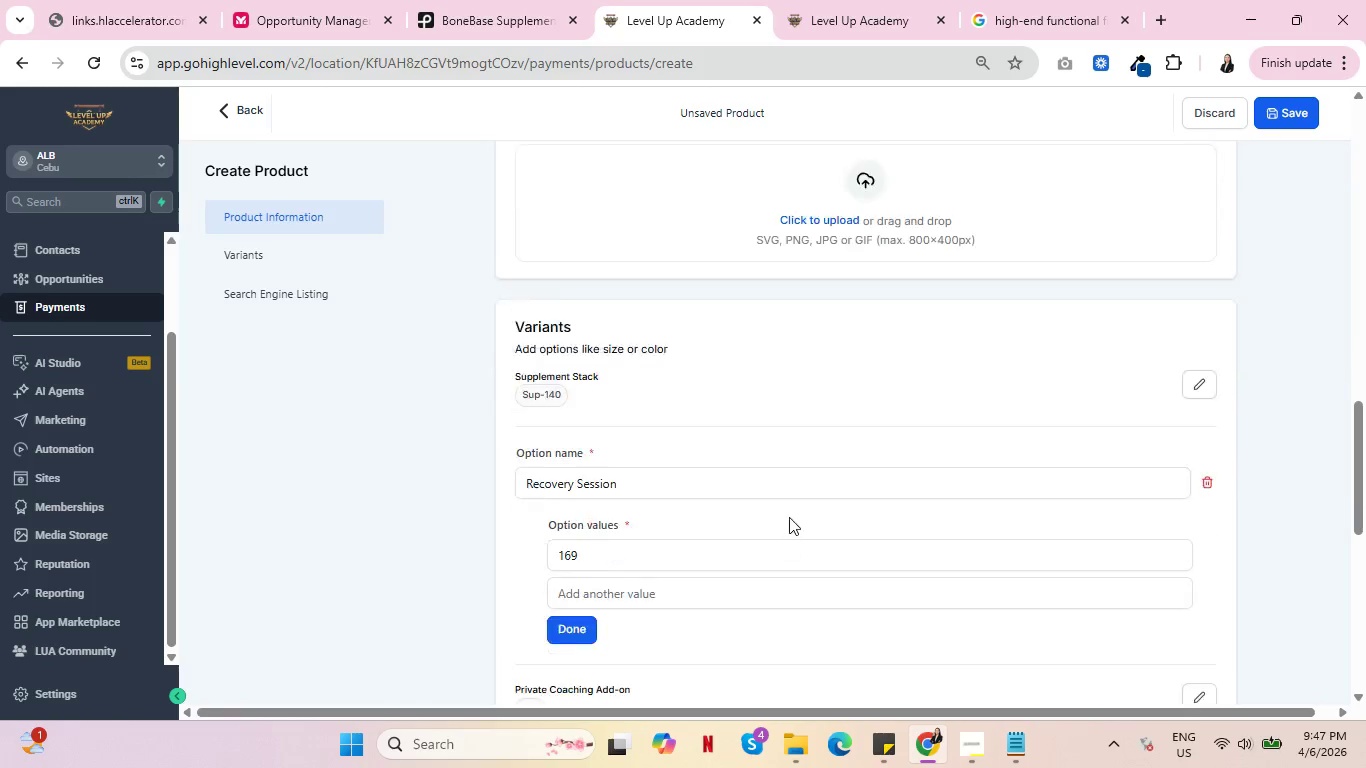 
scroll: coordinate [786, 520], scroll_direction: down, amount: 2.0
 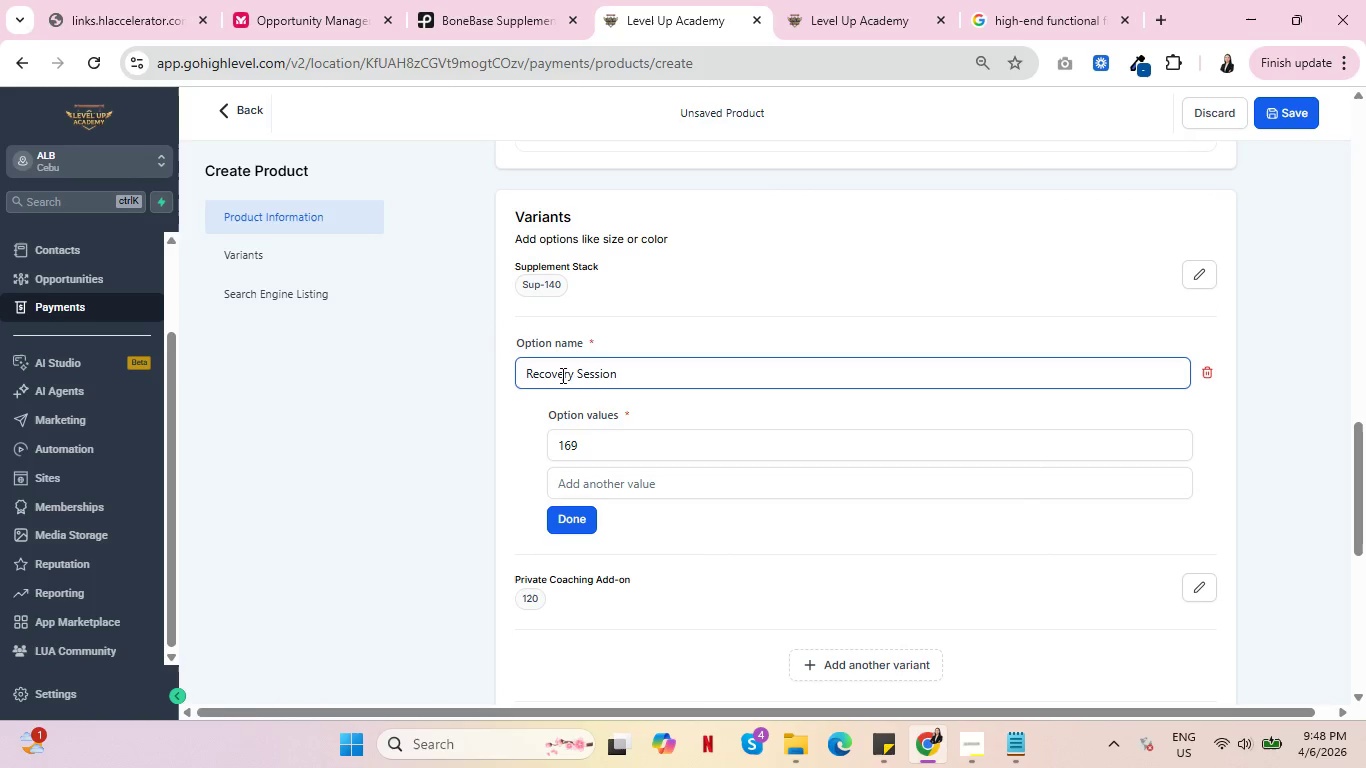 
left_click_drag(start_coordinate=[572, 375], to_coordinate=[511, 366])
 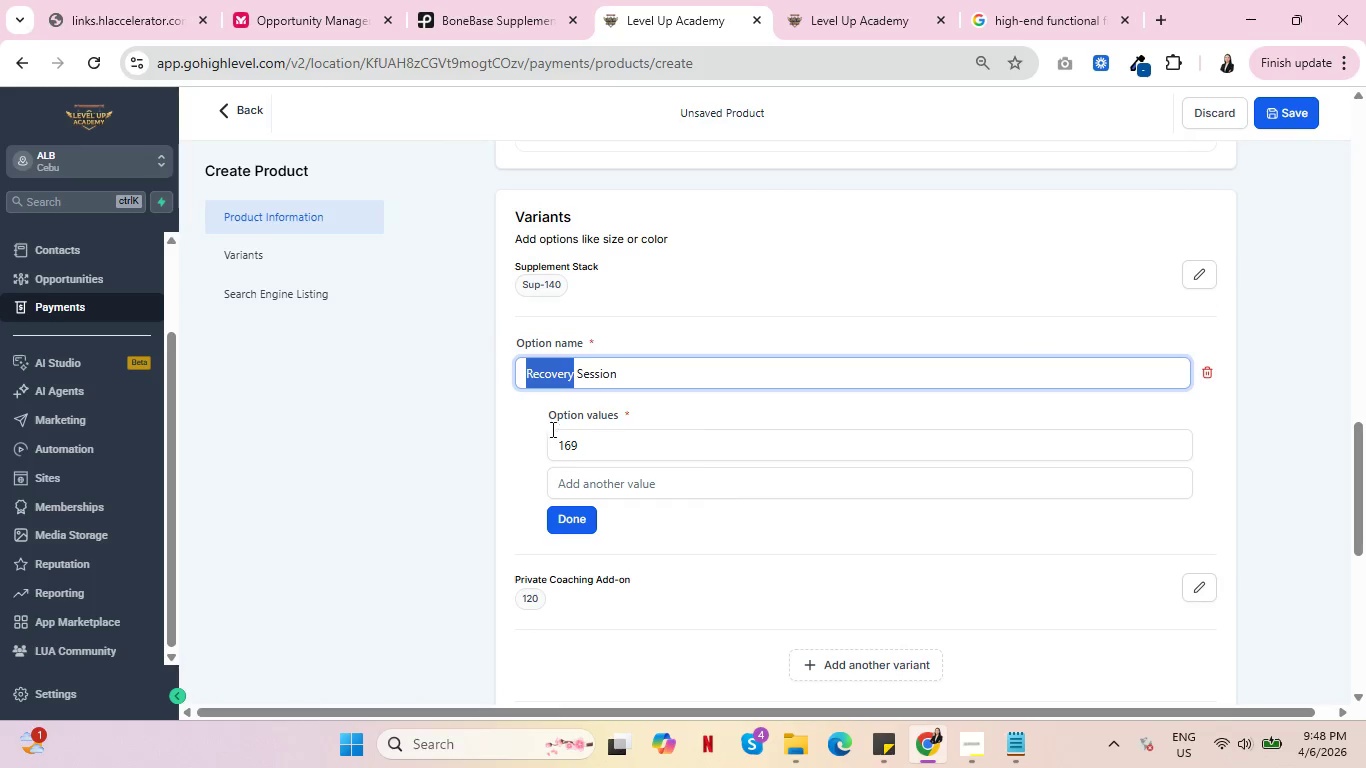 
key(Control+C)
 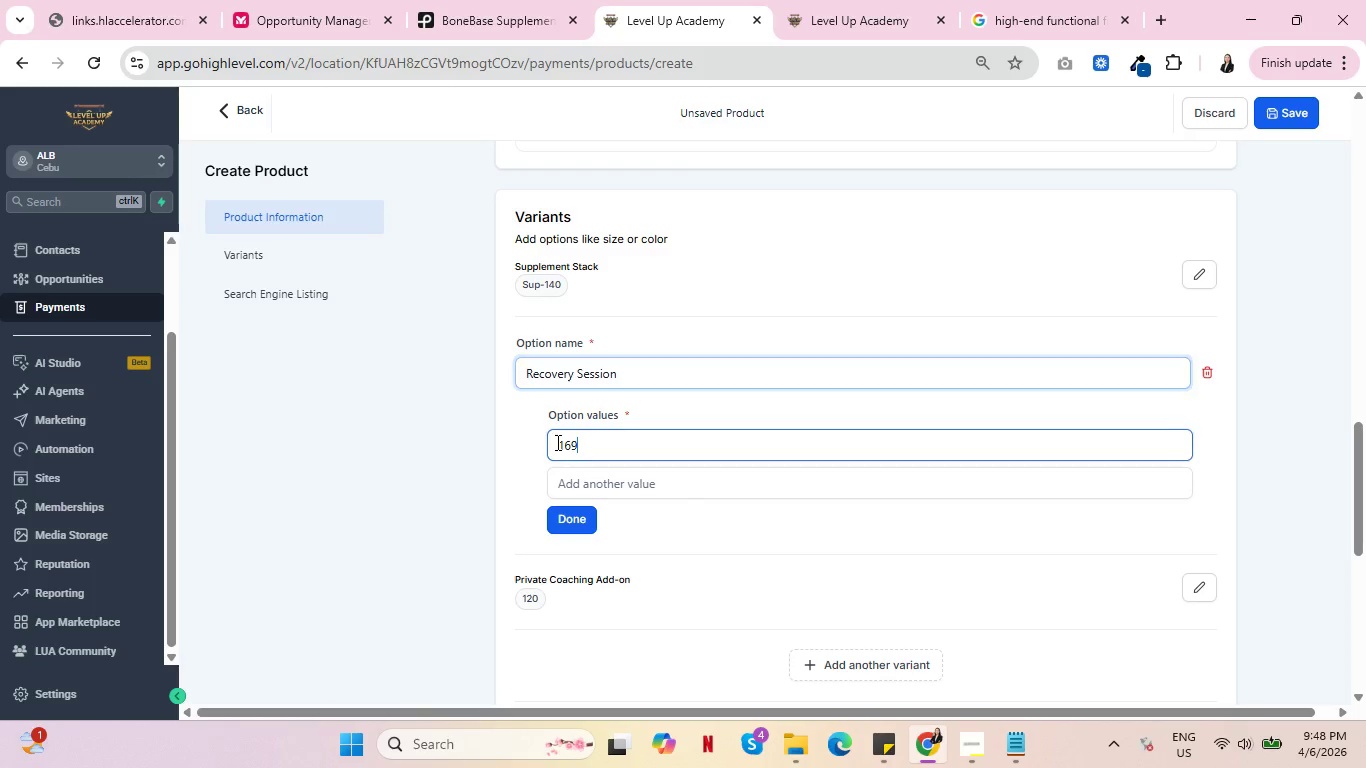 
left_click([556, 442])
 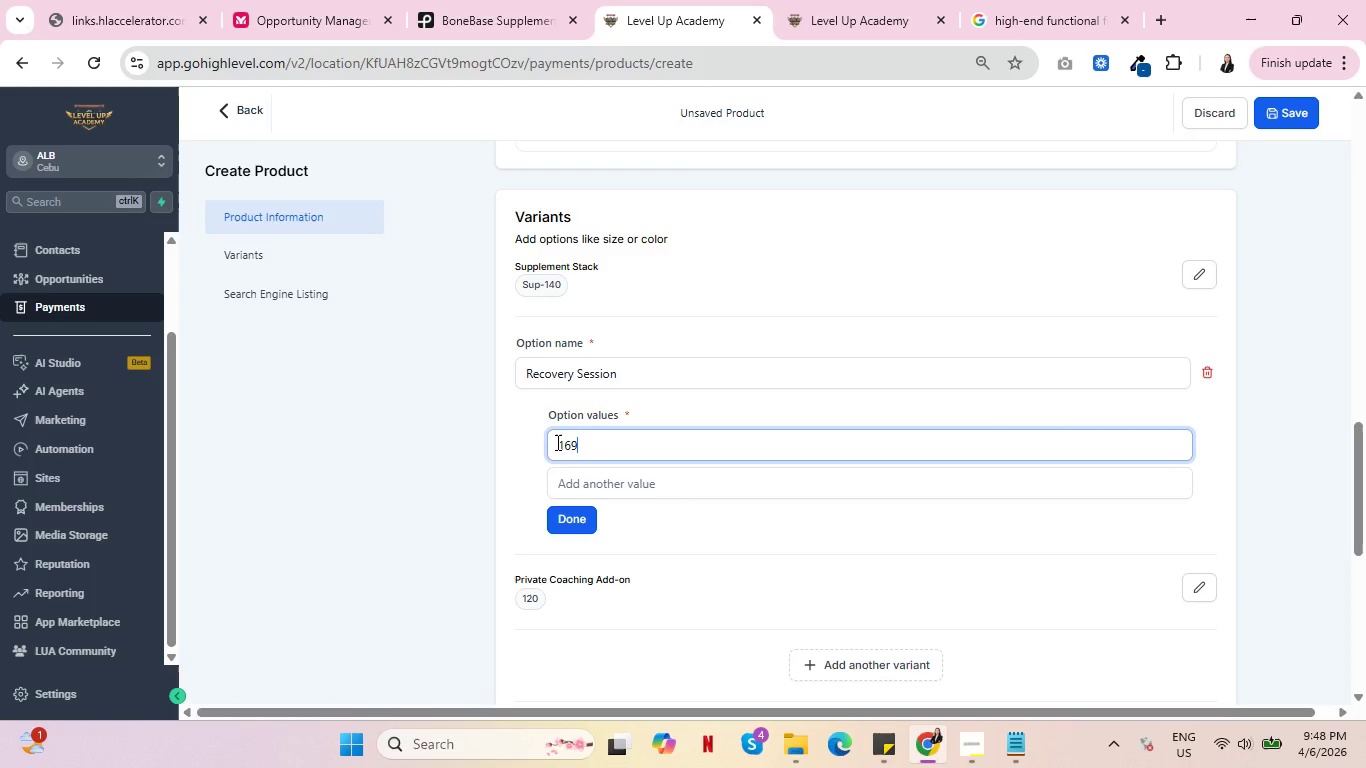 
key(Control+ControlLeft)
 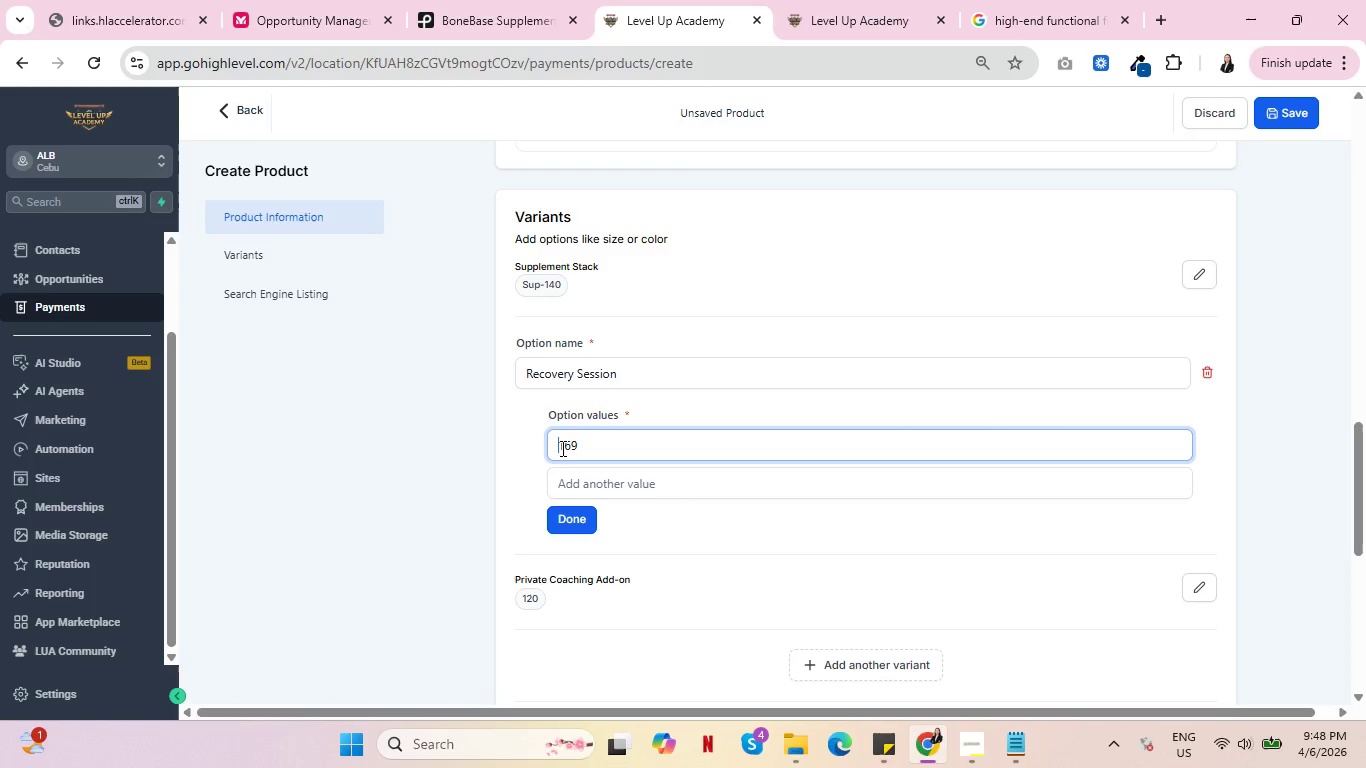 
left_click([561, 448])
 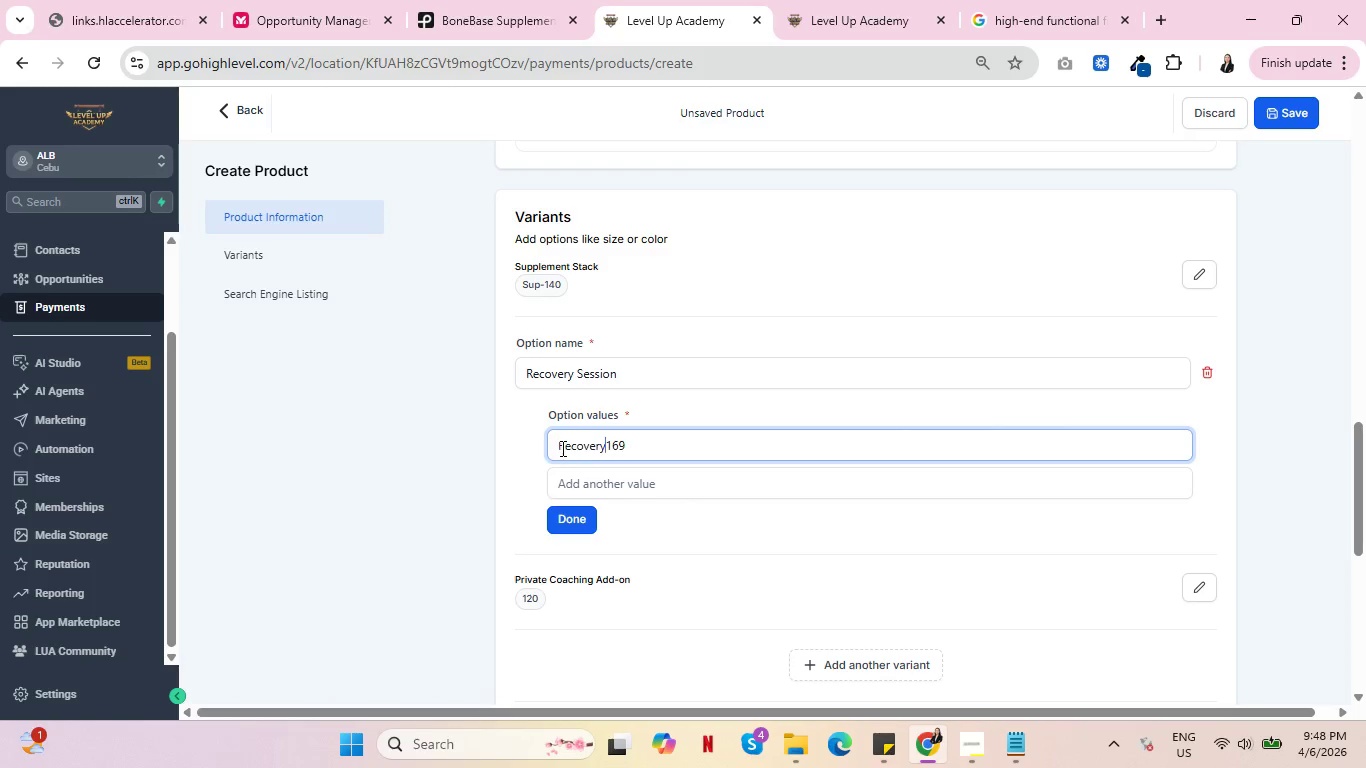 
key(Control+ControlLeft)
 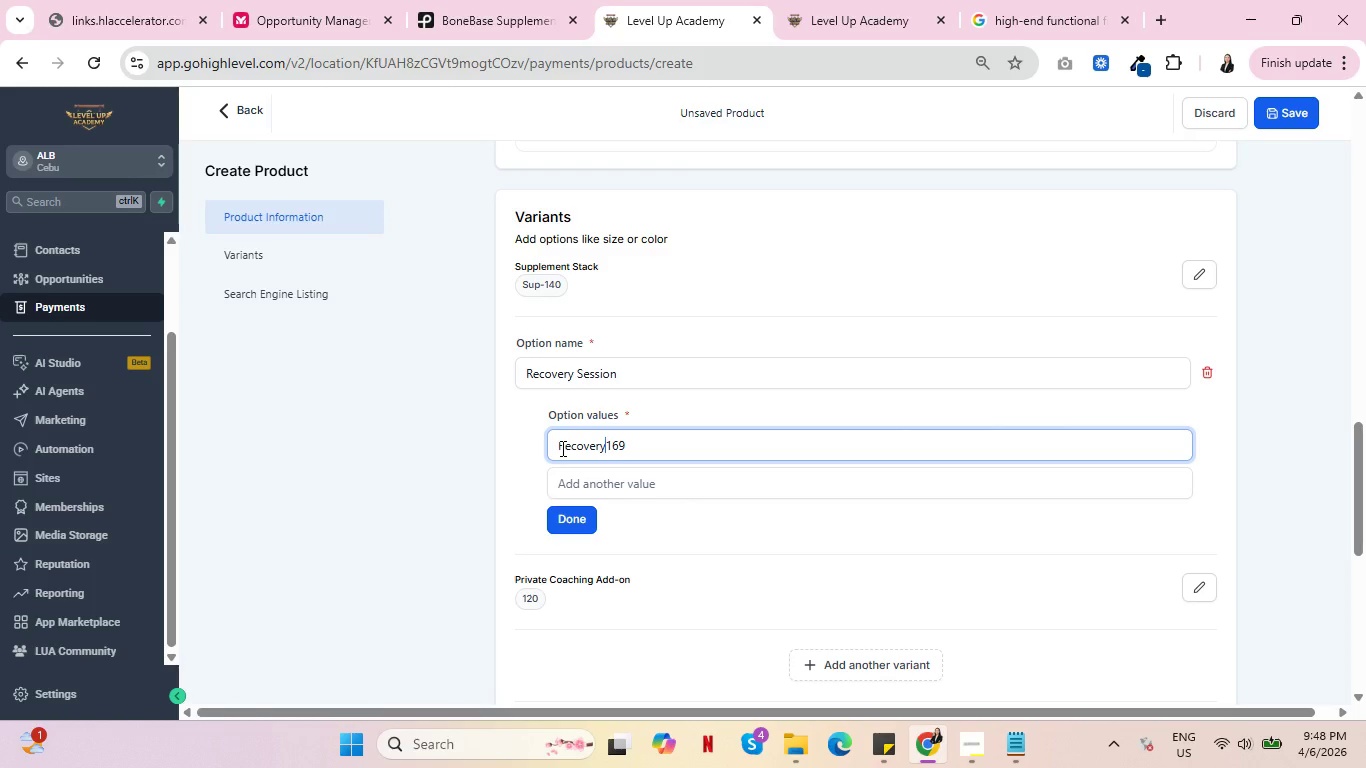 
key(Control+V)
 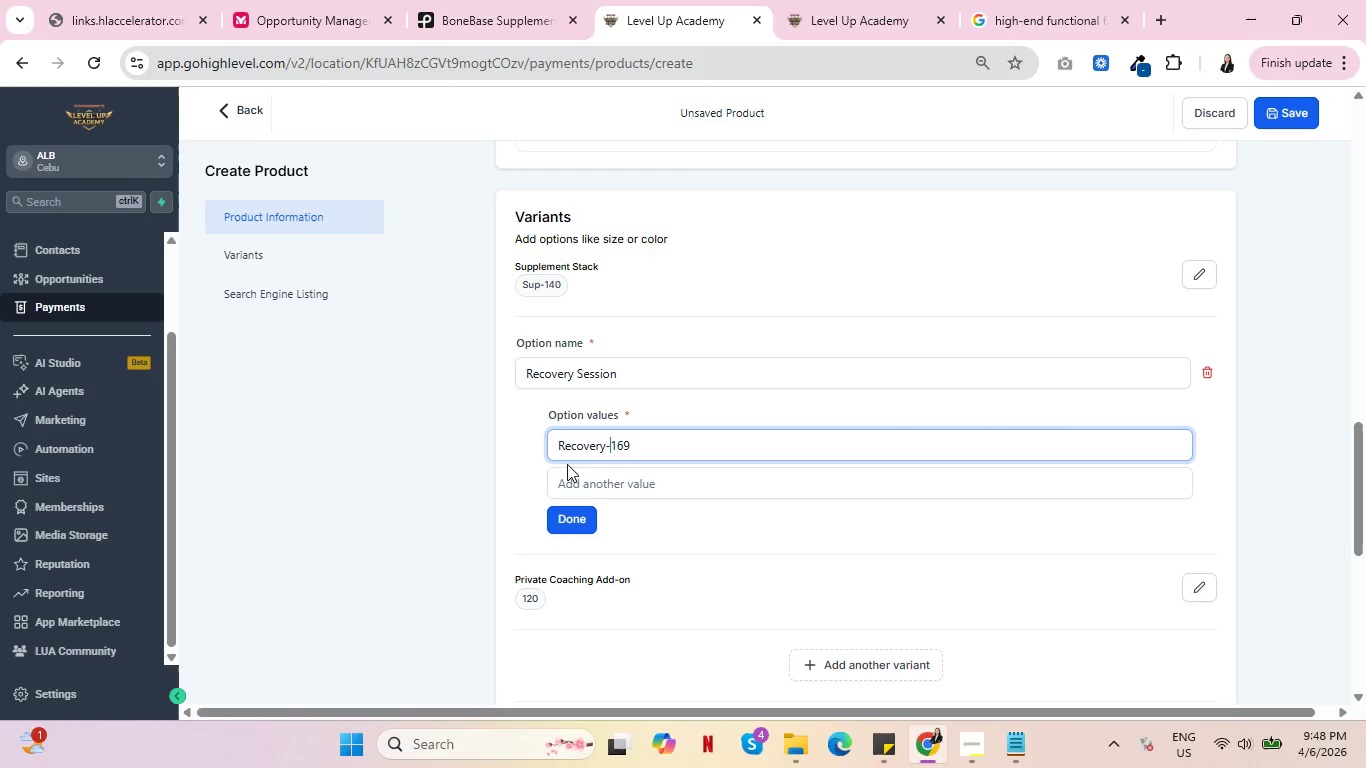 
key(Minus)
 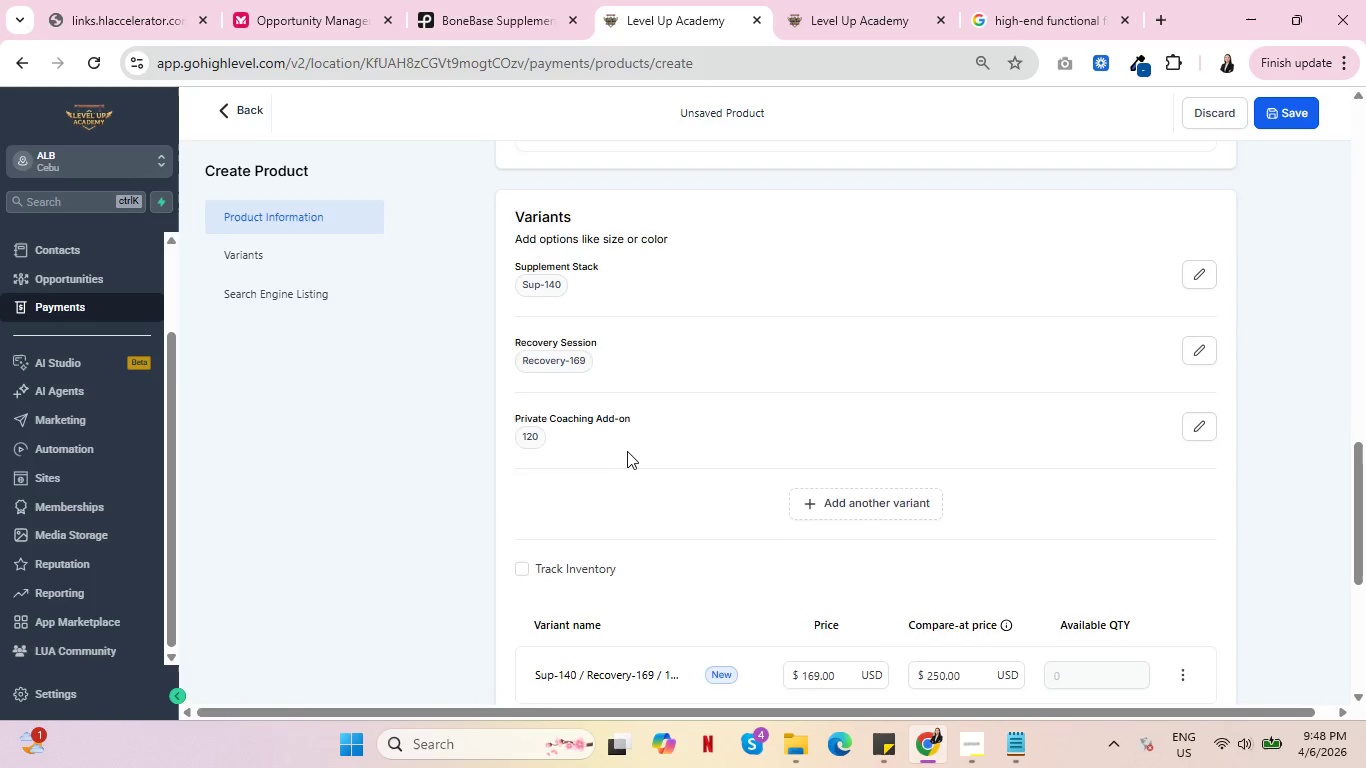 
scroll: coordinate [635, 447], scroll_direction: down, amount: 2.0
 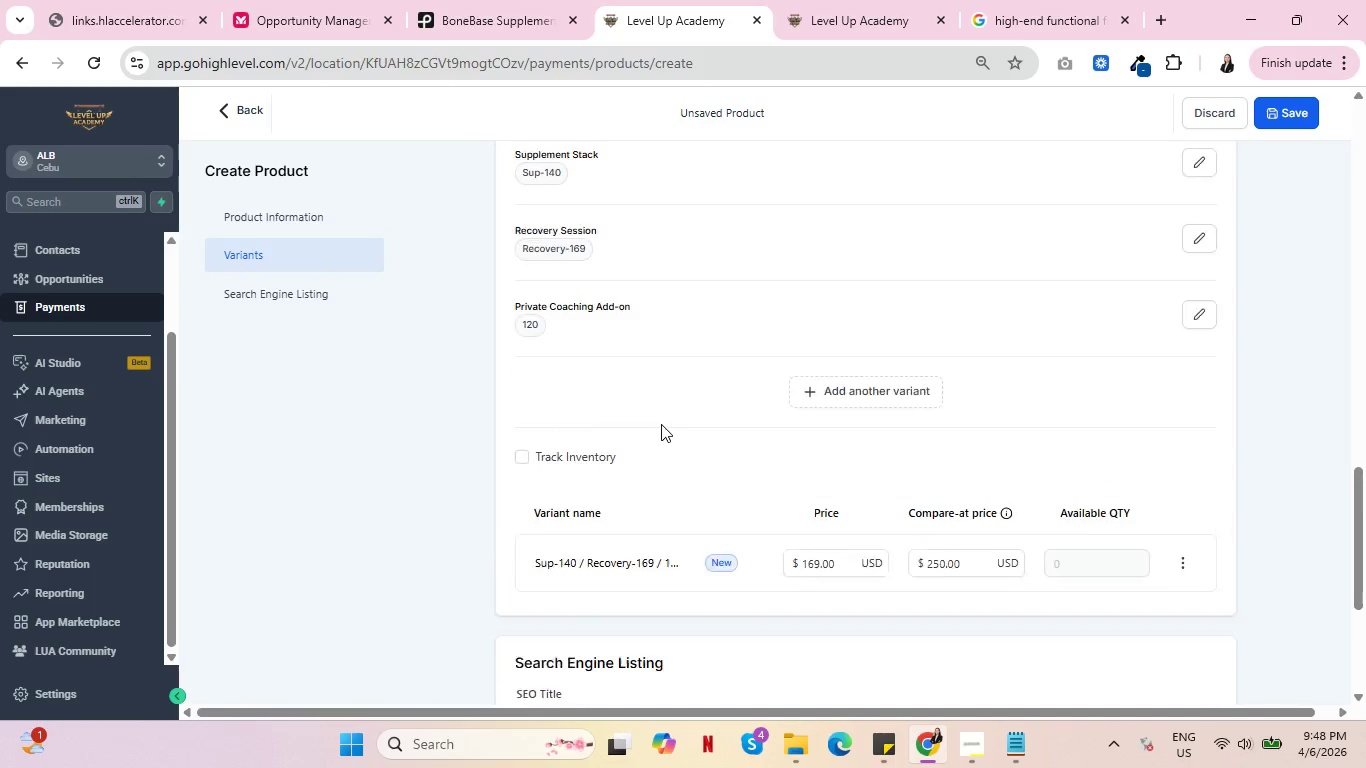 
scroll: coordinate [661, 424], scroll_direction: up, amount: 2.0
 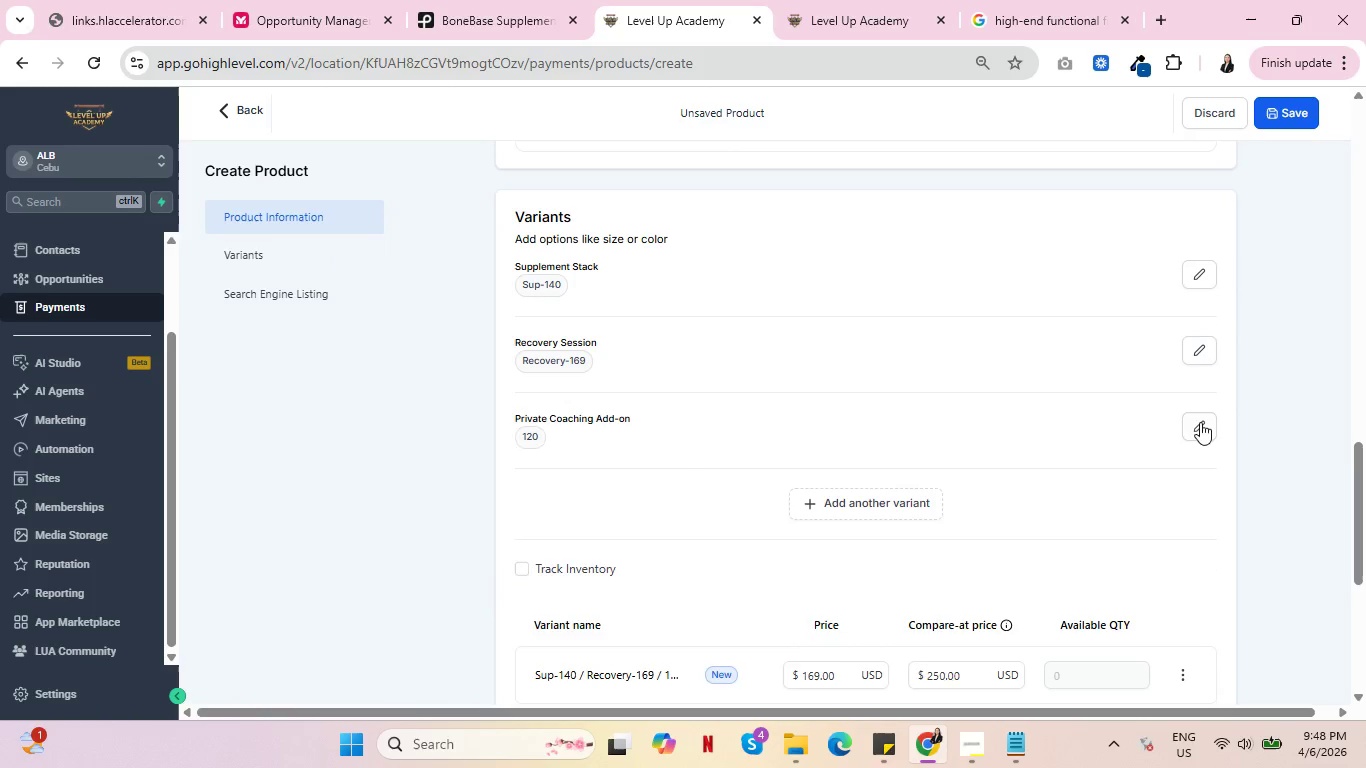 
left_click([1200, 422])
 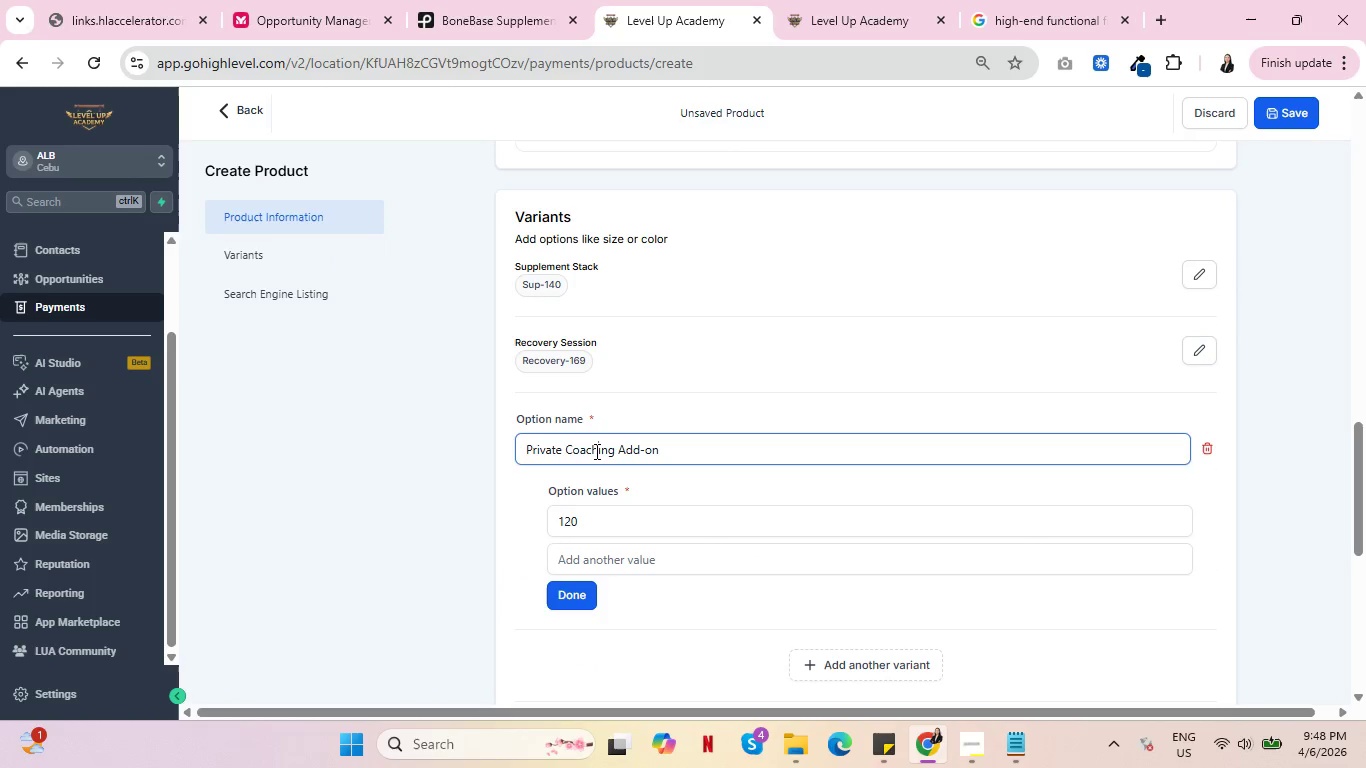 
double_click([595, 451])
 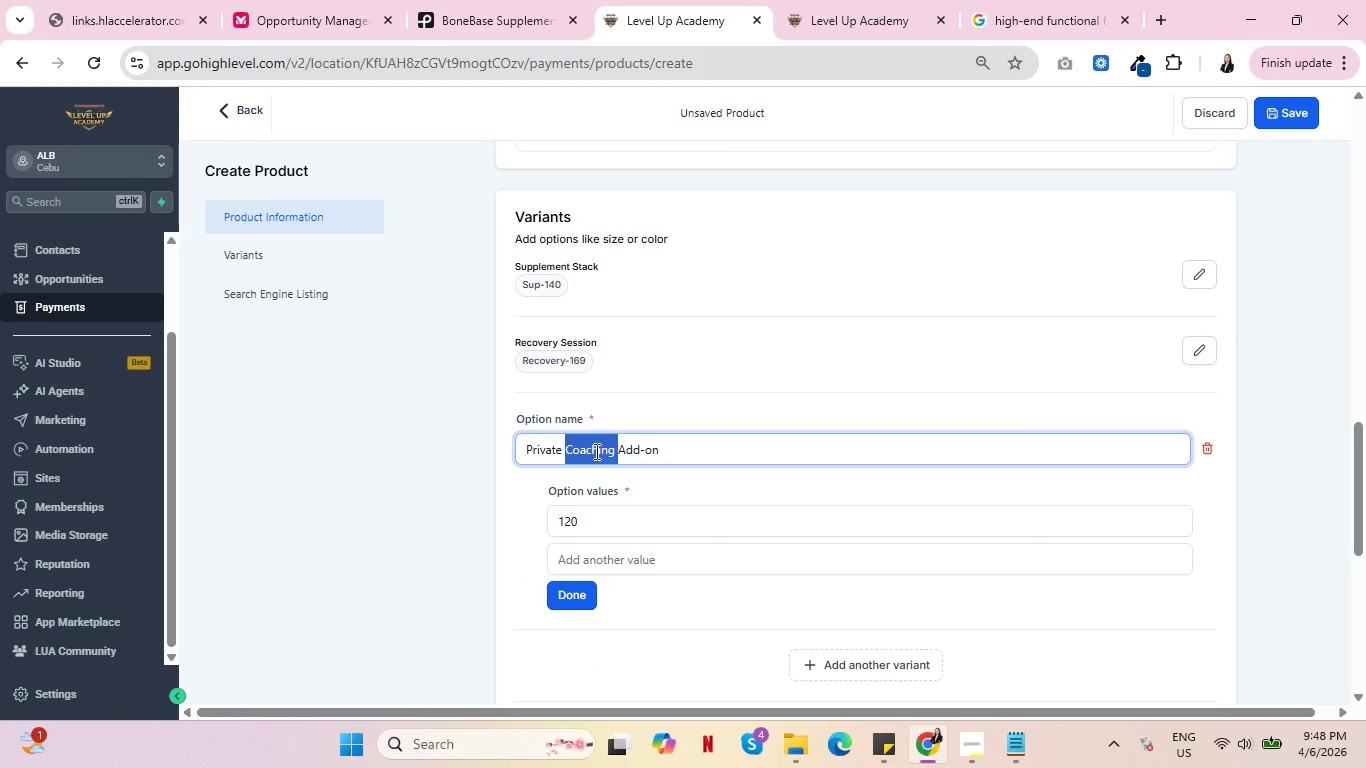 
key(Control+C)
 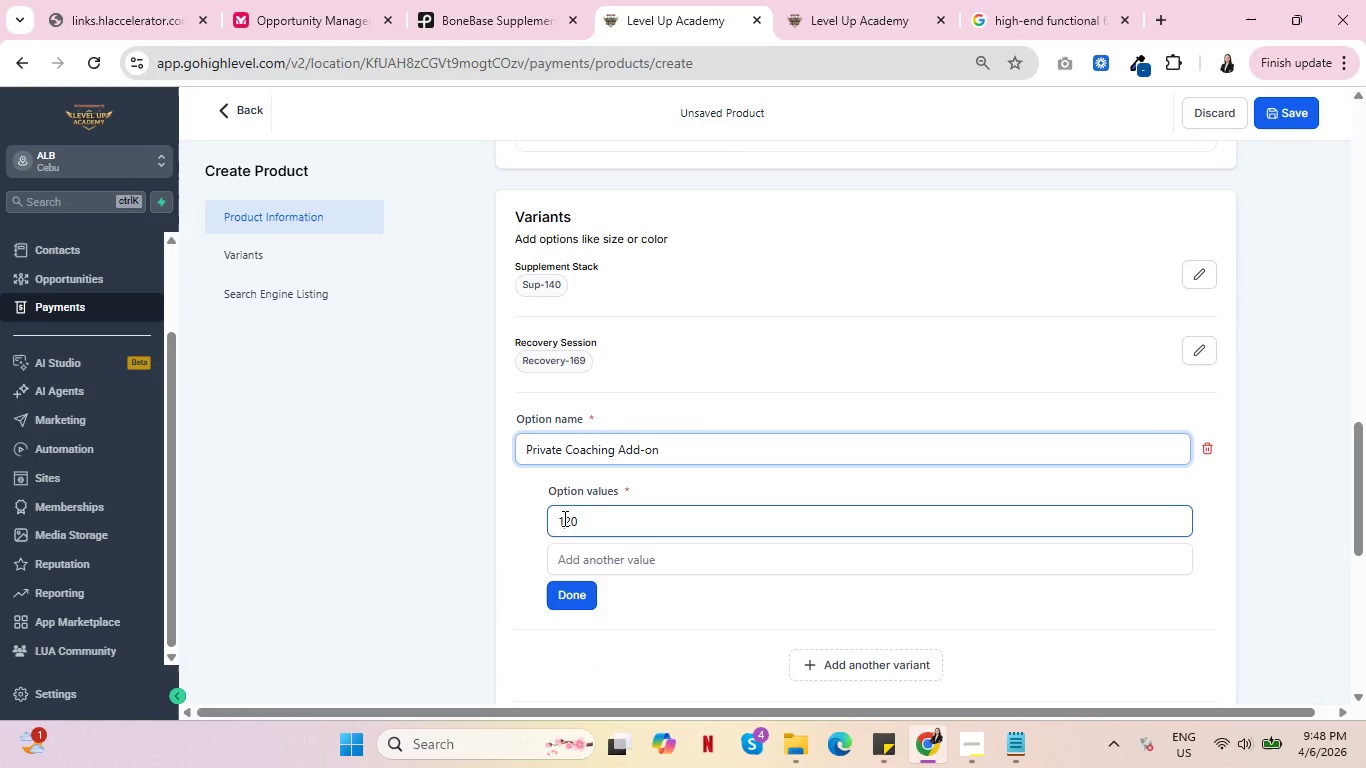 
left_click([563, 518])
 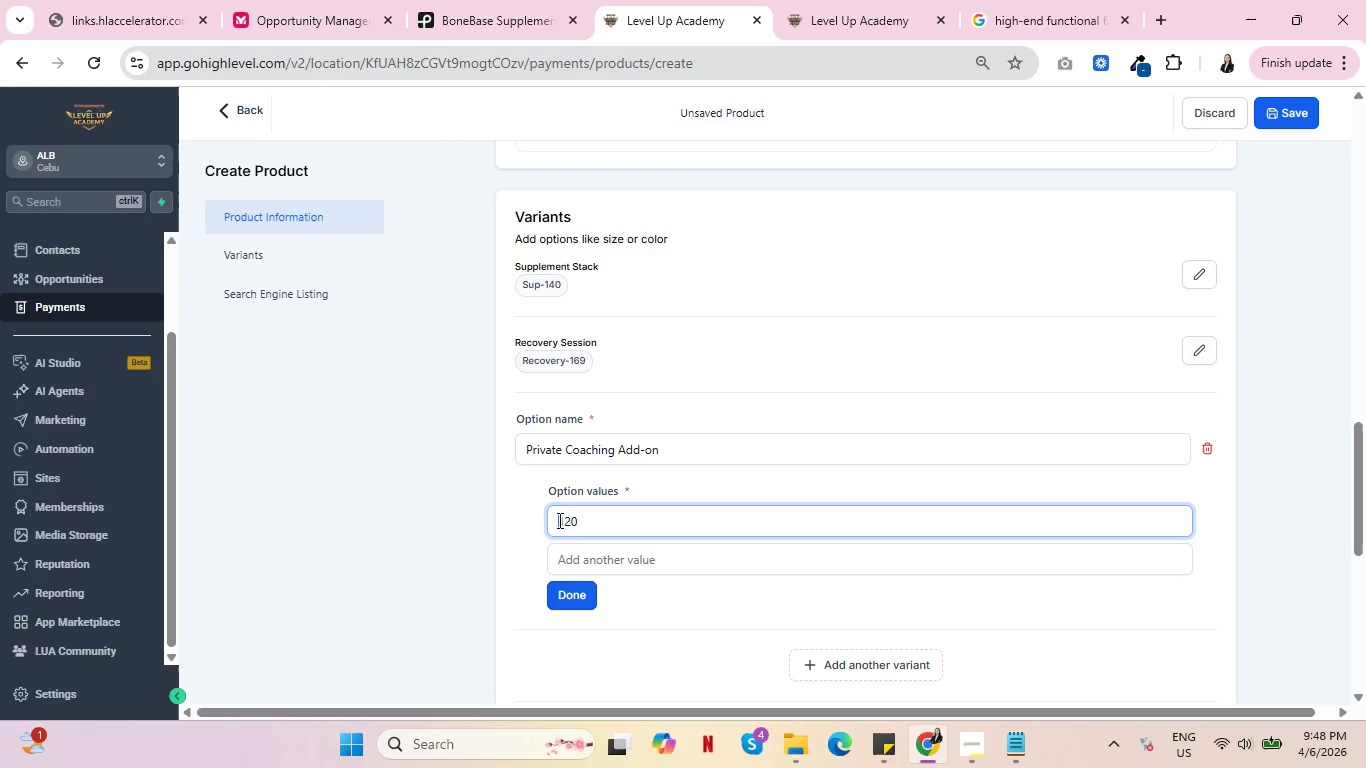 
left_click([558, 520])
 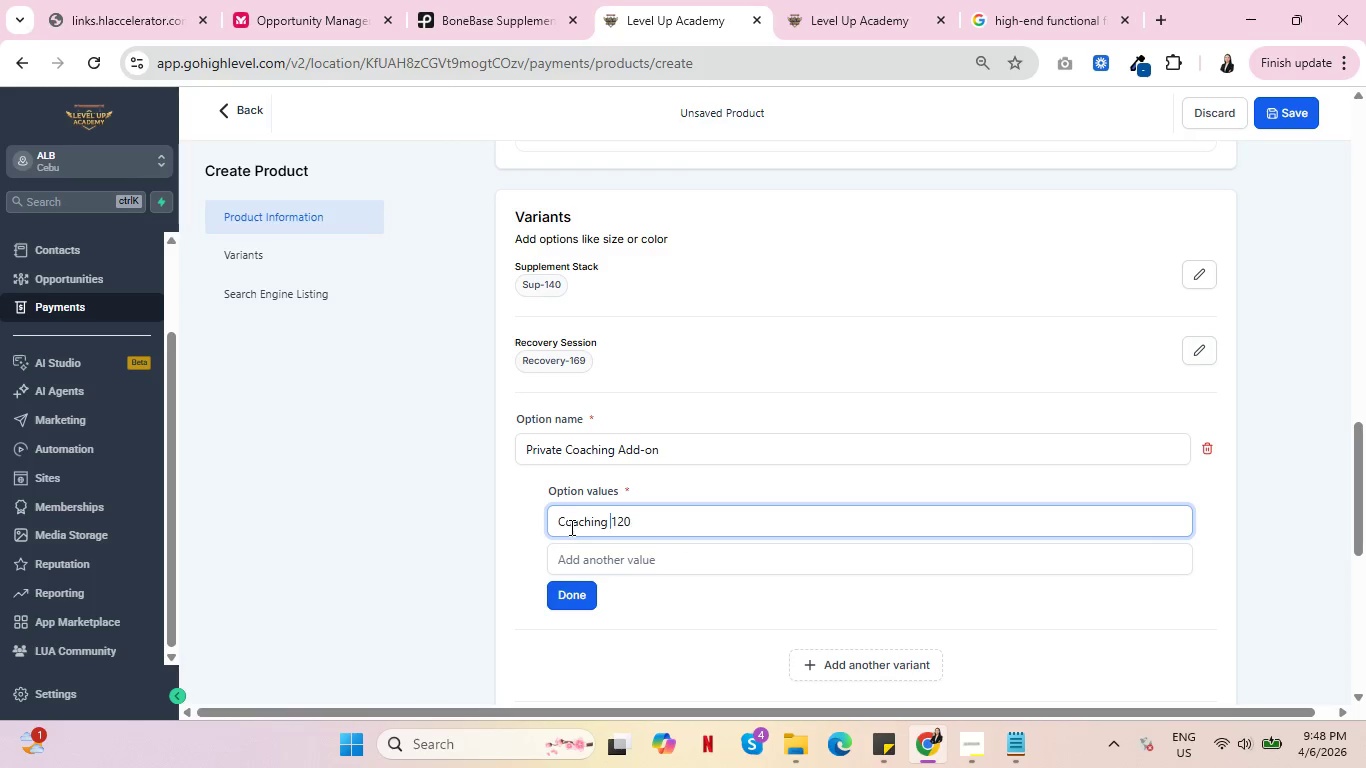 
key(Control+V)
 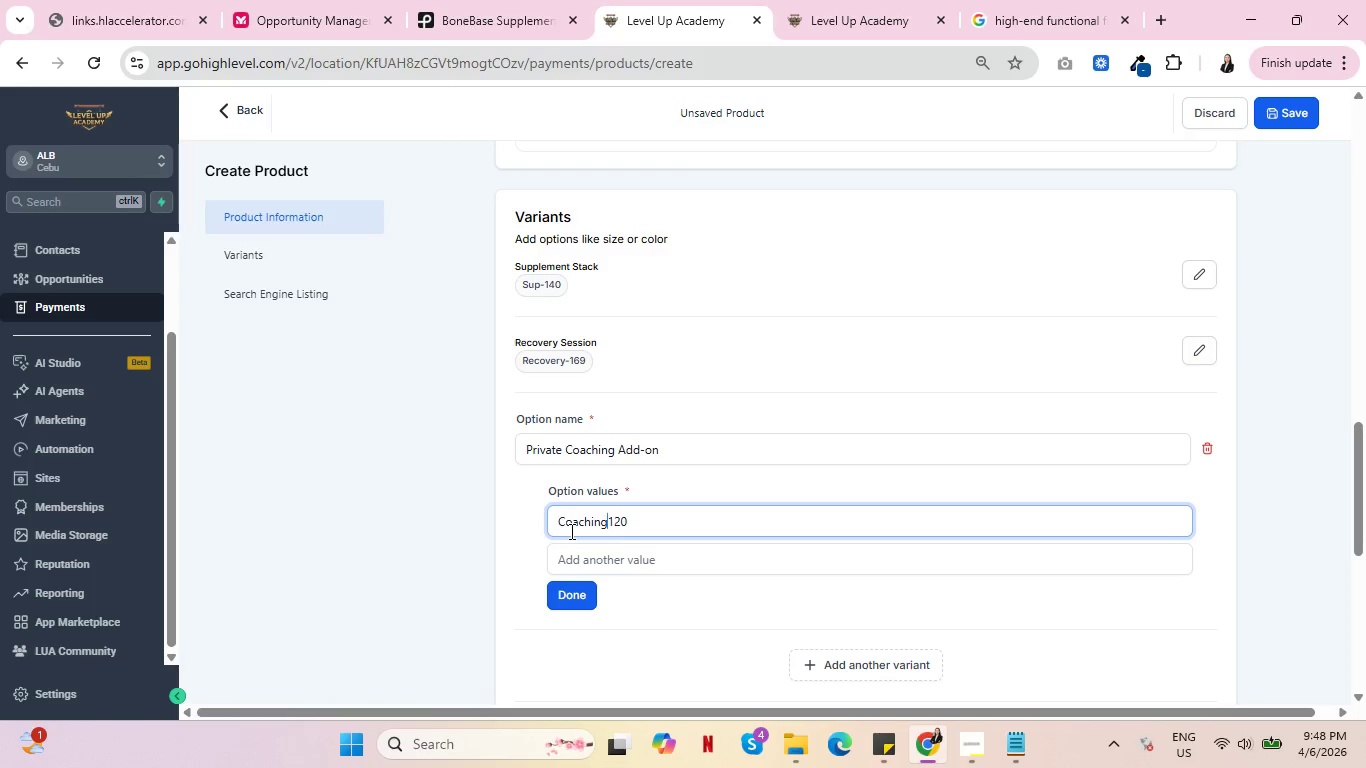 
key(Backspace)
 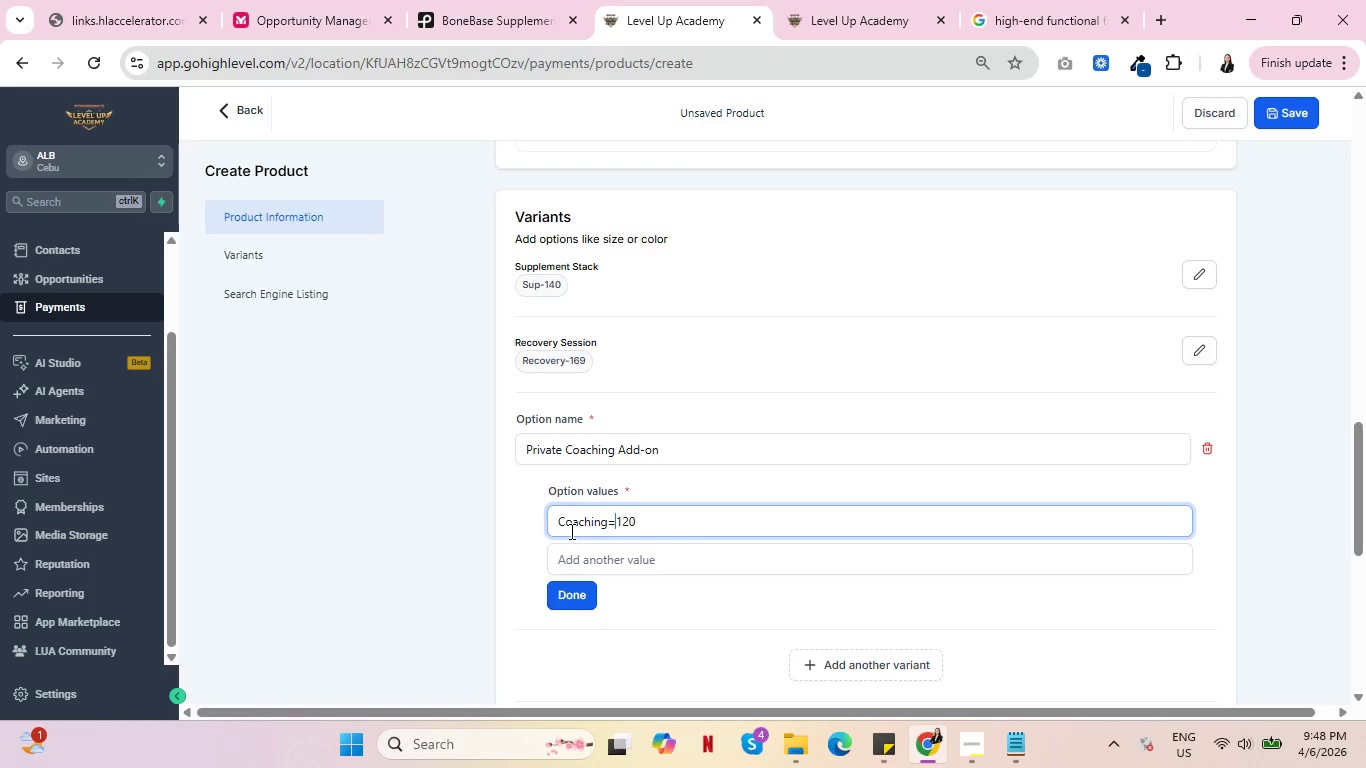 
key(Equal)
 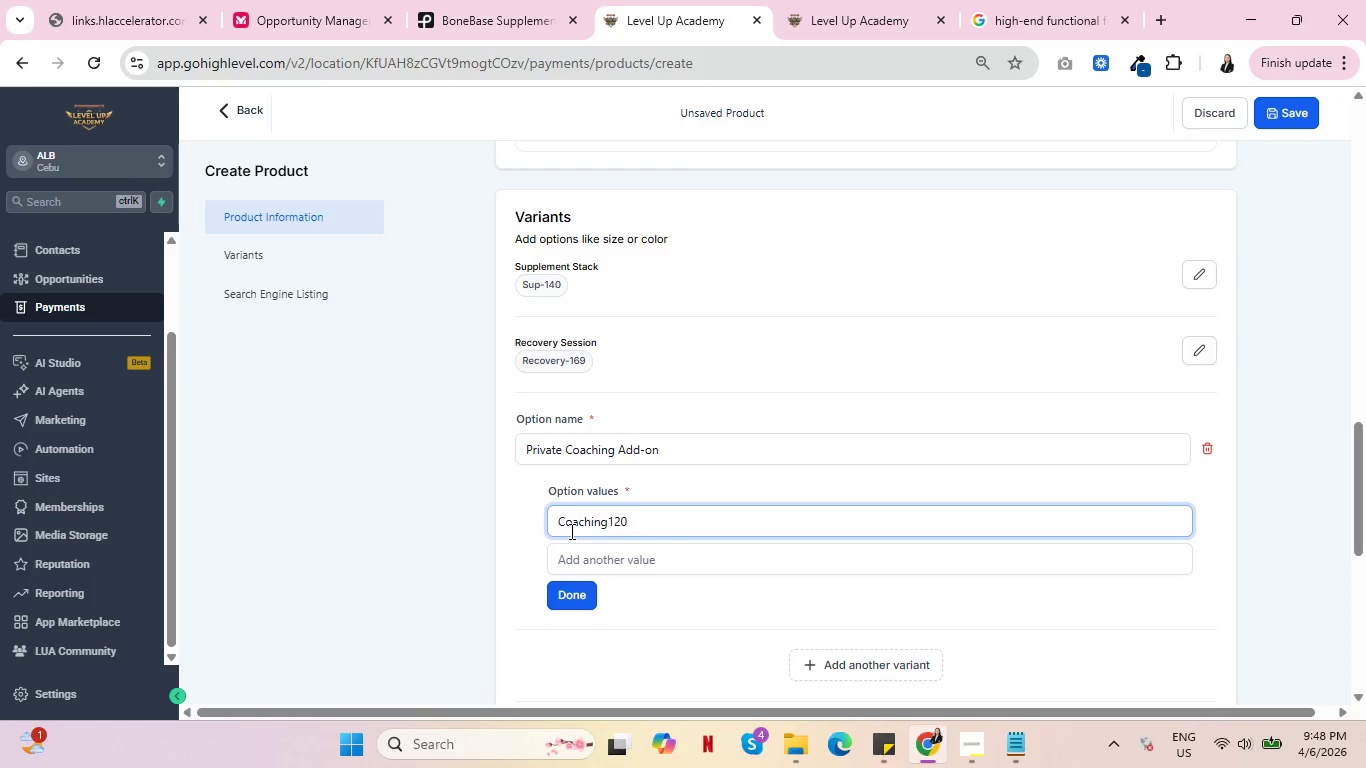 
key(Backspace)
 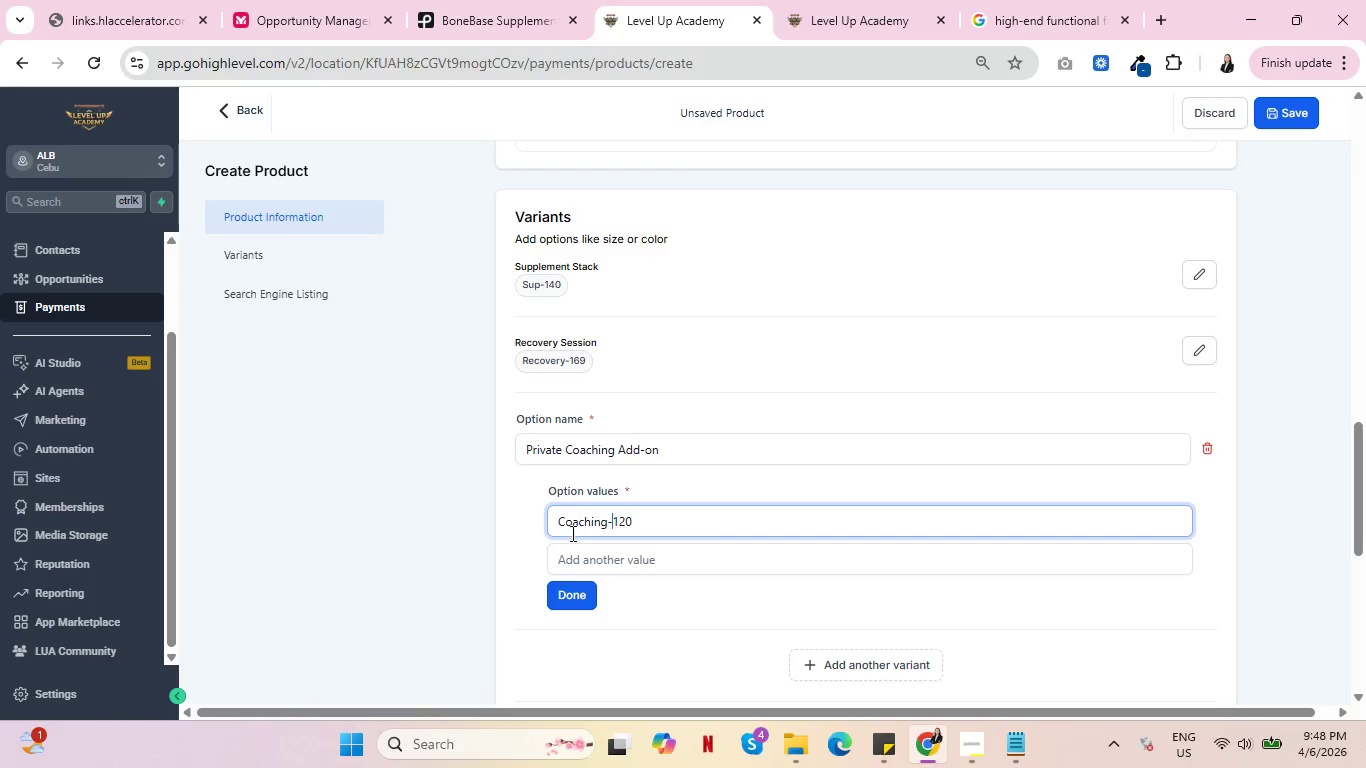 
key(Minus)
 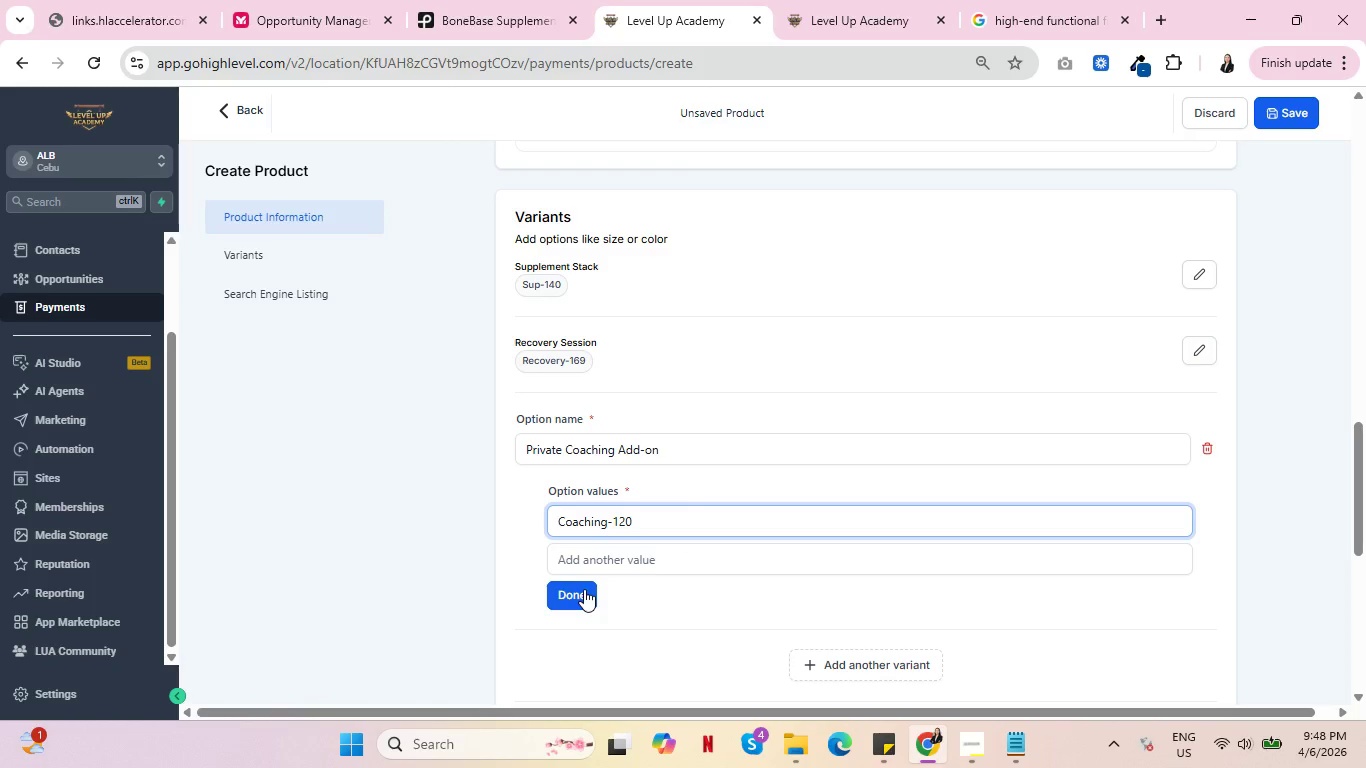 
left_click([584, 589])
 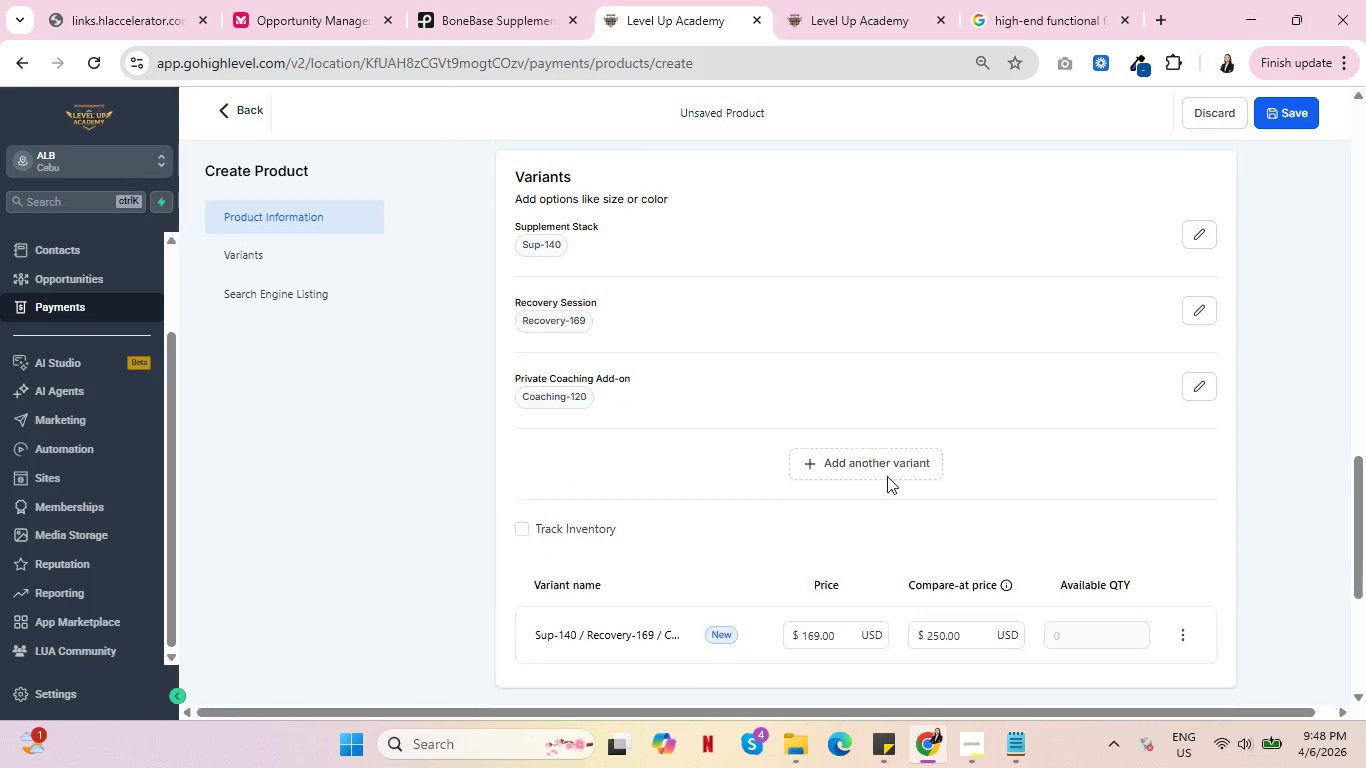 
scroll: coordinate [895, 471], scroll_direction: down, amount: 3.0
 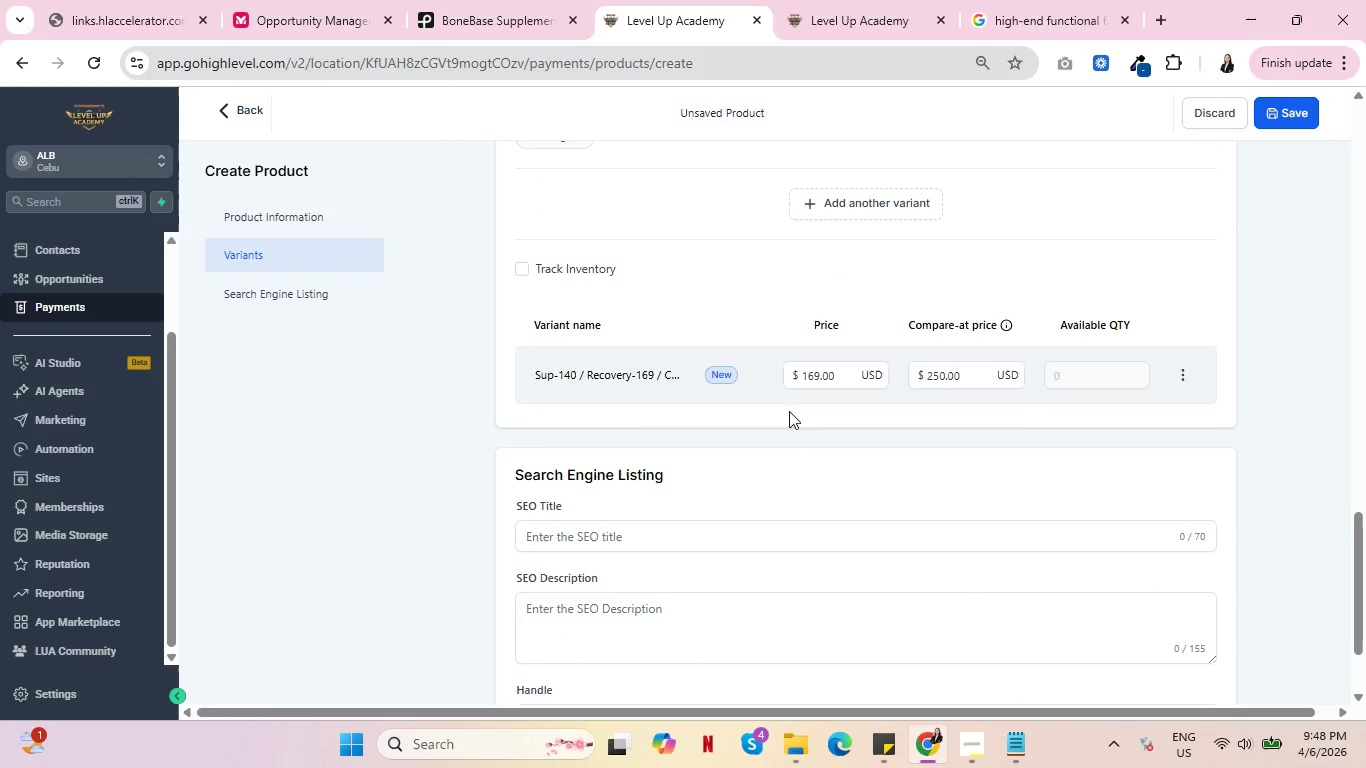 
scroll: coordinate [628, 417], scroll_direction: up, amount: 4.0
 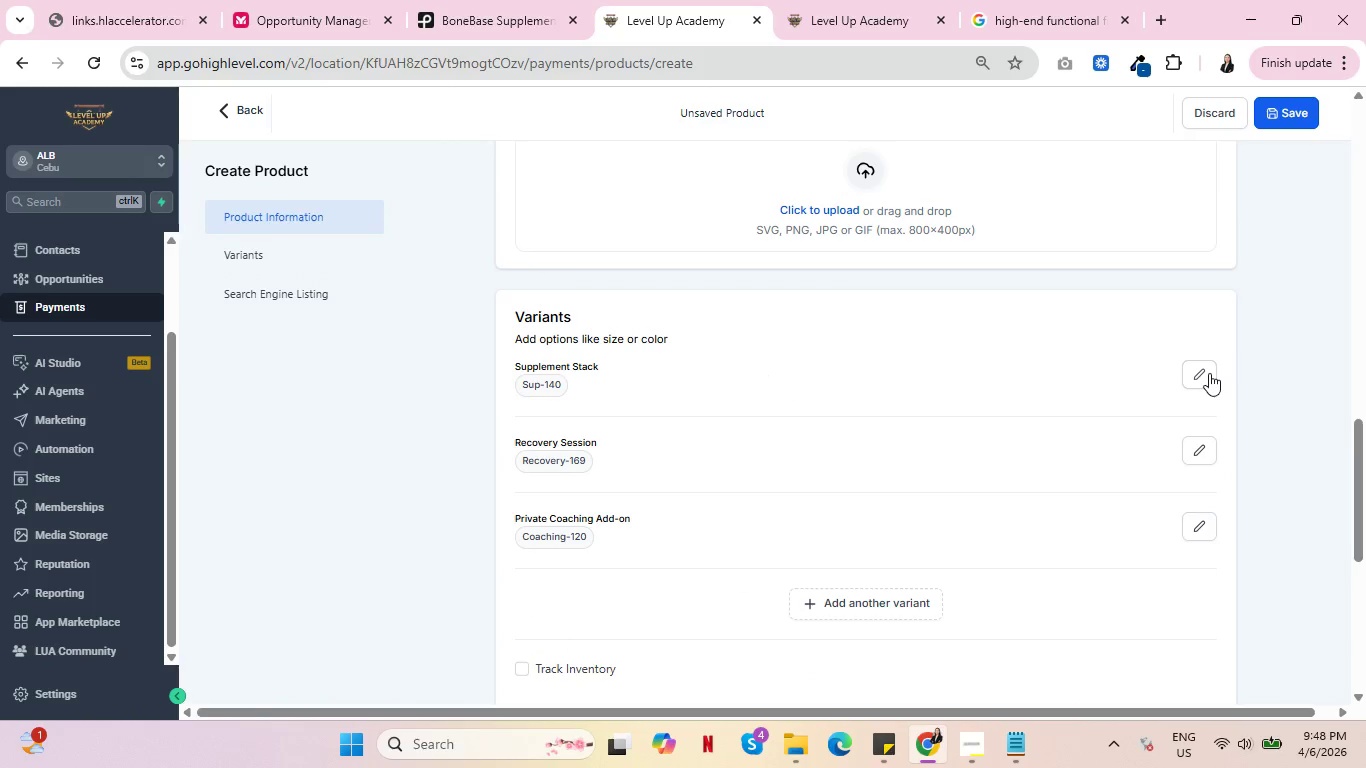 
left_click([1209, 373])
 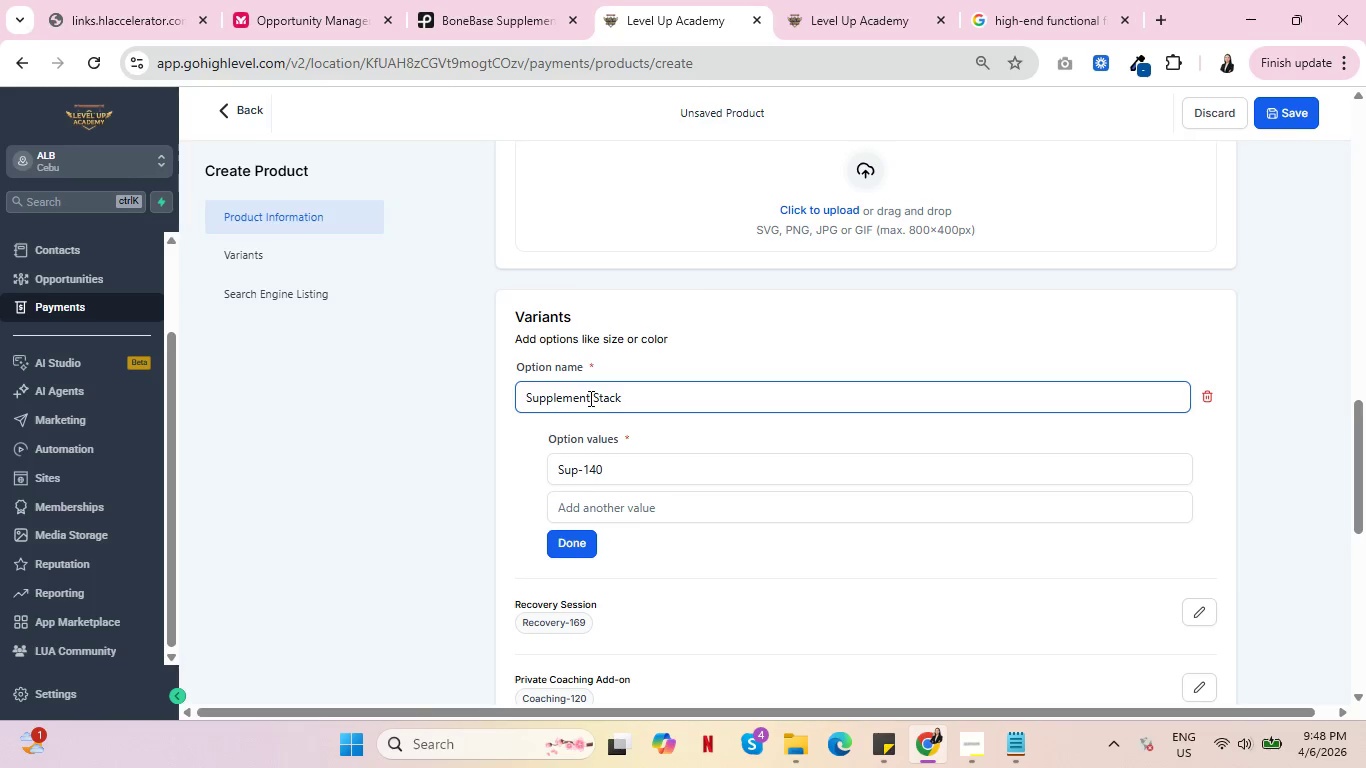 
left_click_drag(start_coordinate=[589, 398], to_coordinate=[511, 398])
 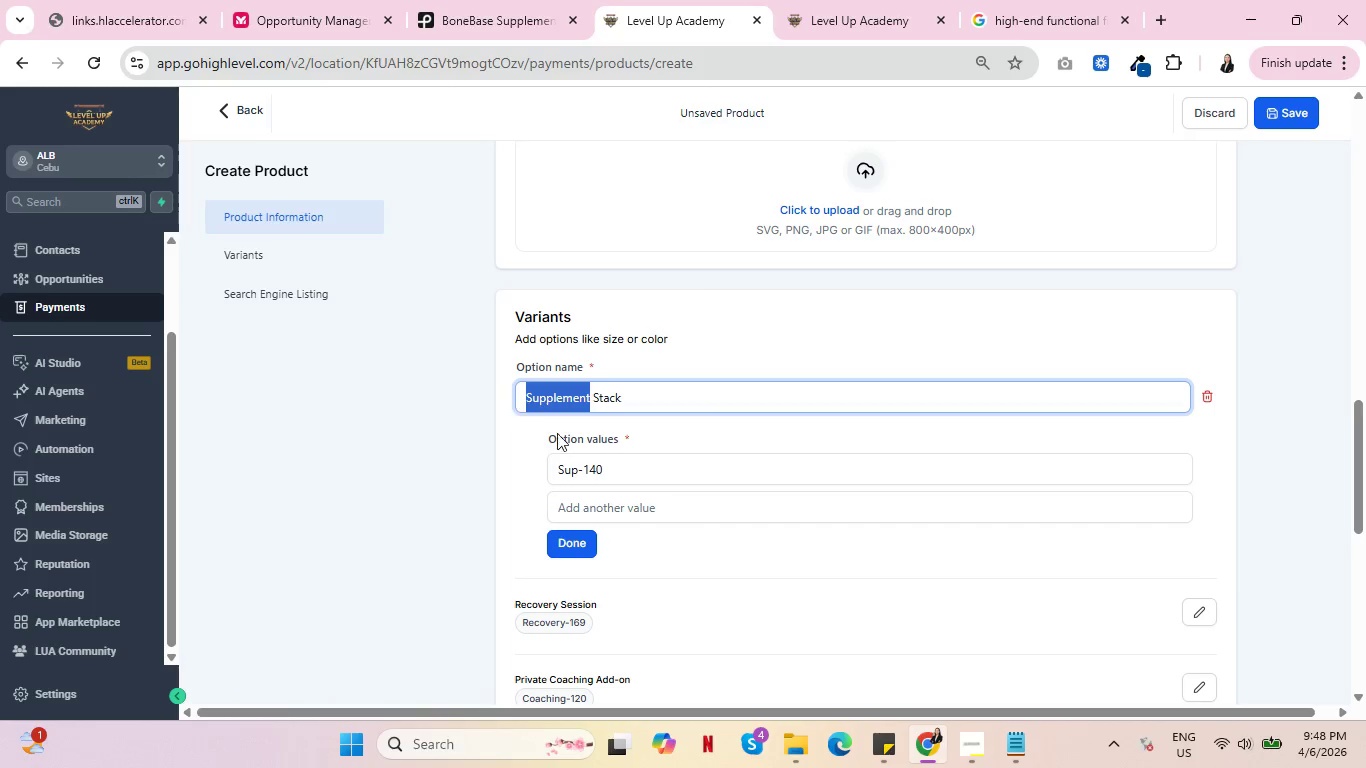 
key(Control+C)
 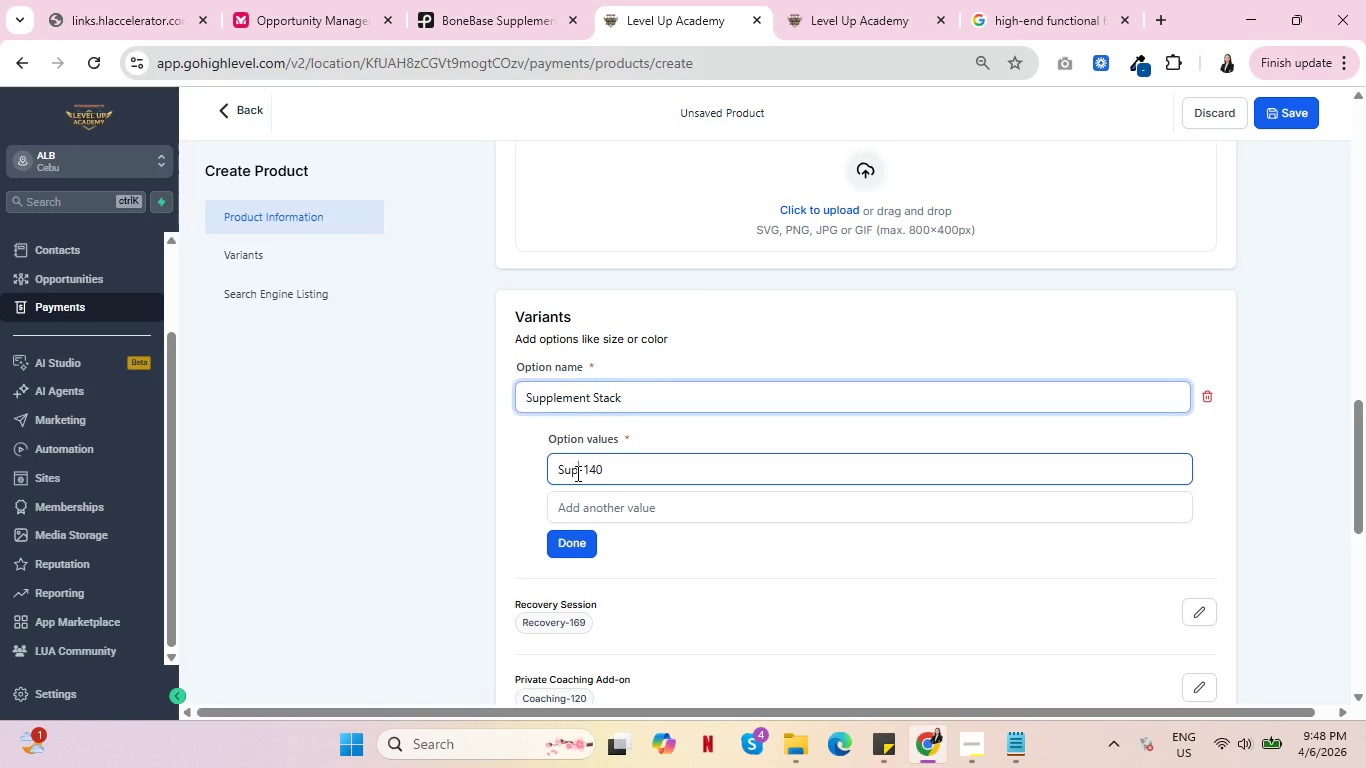 
left_click_drag(start_coordinate=[576, 473], to_coordinate=[536, 473])
 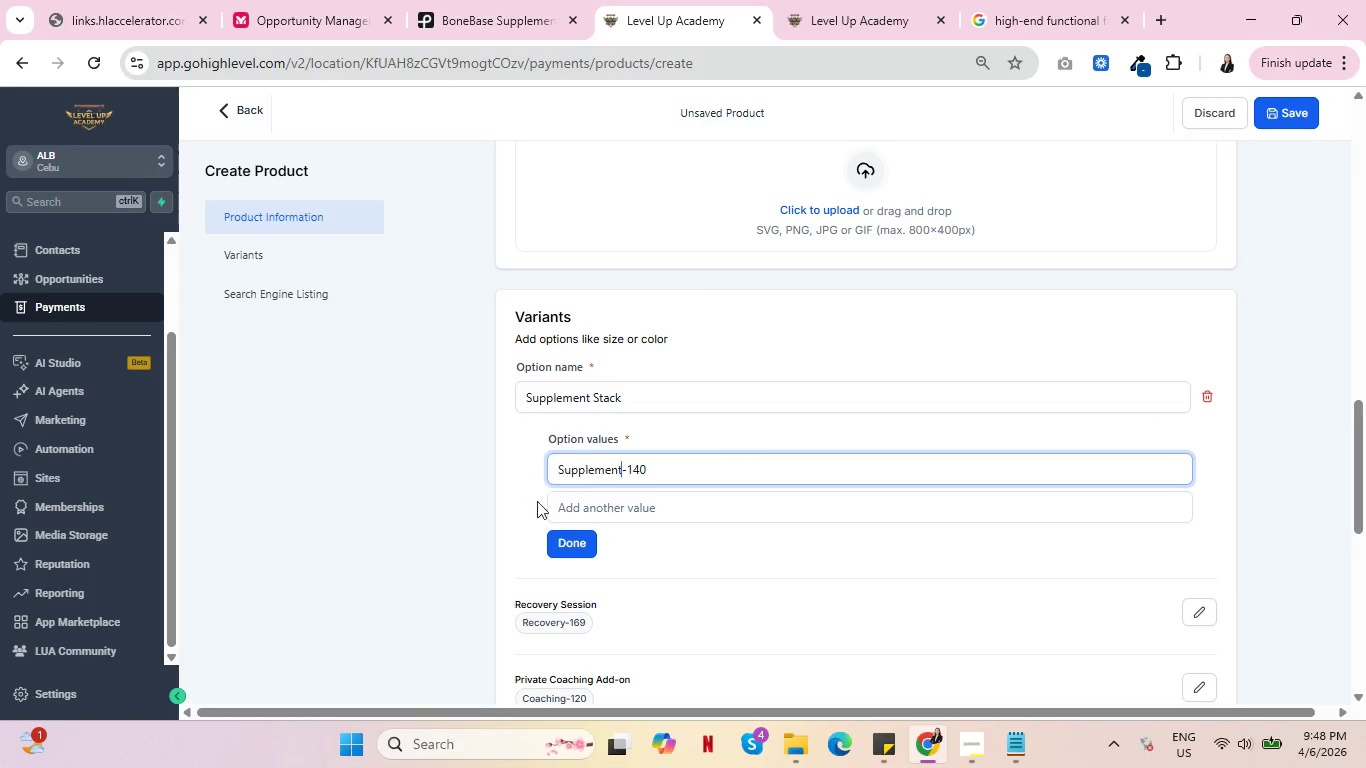 
key(Control+V)
 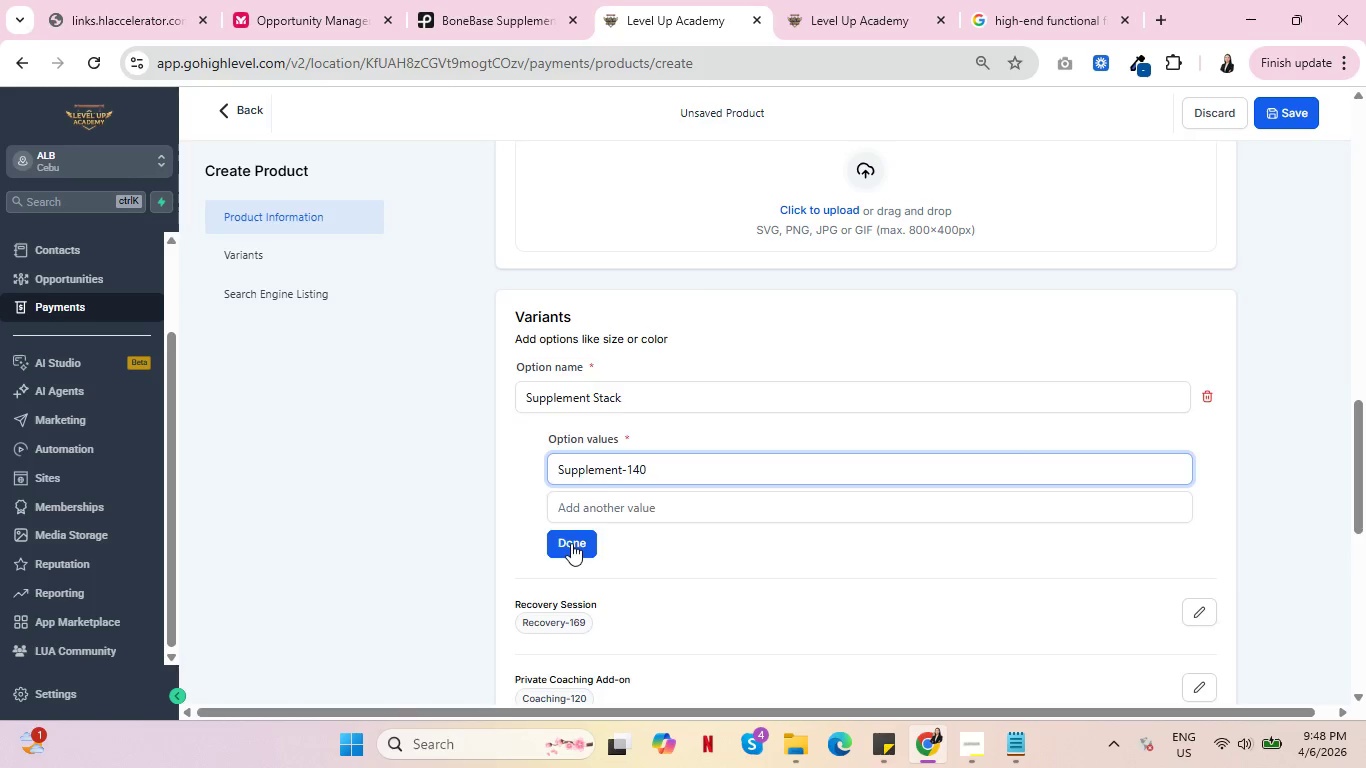 
left_click([571, 543])
 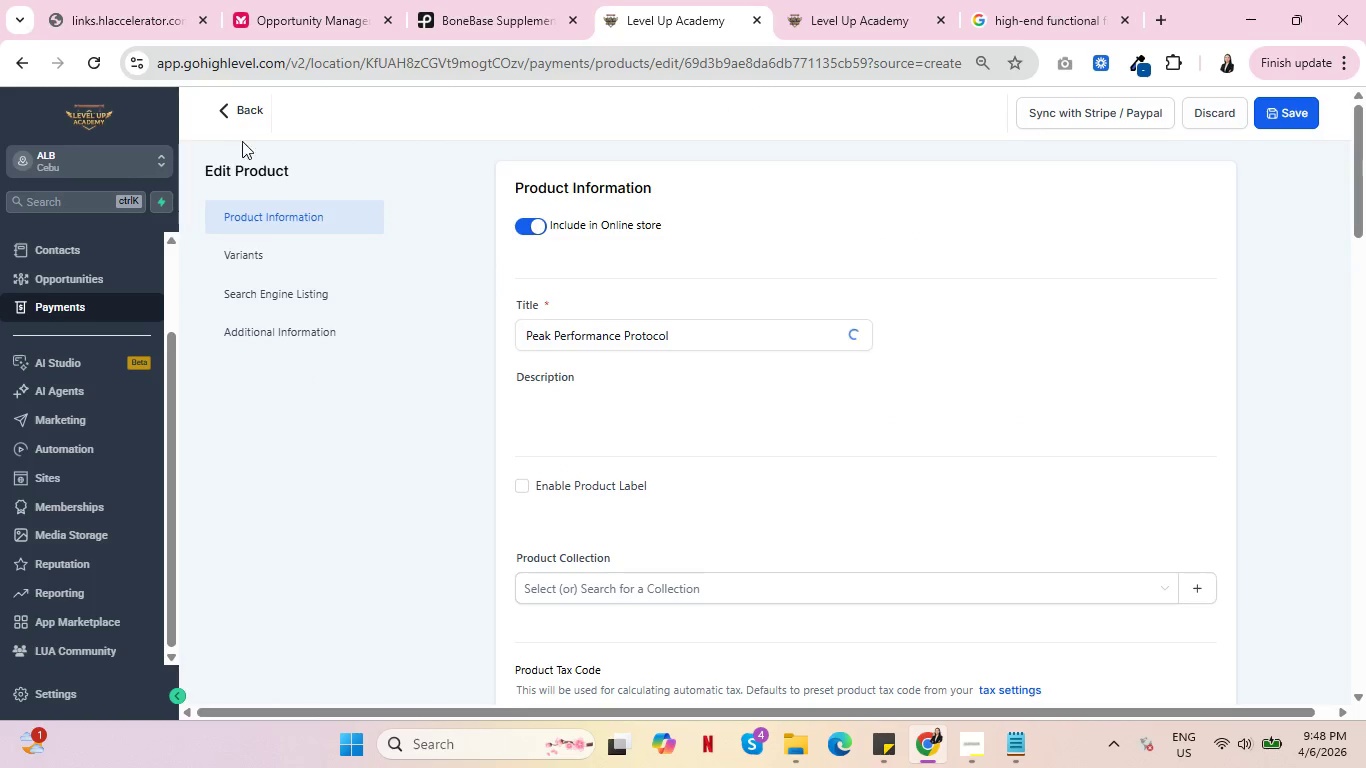 
left_click([239, 116])
 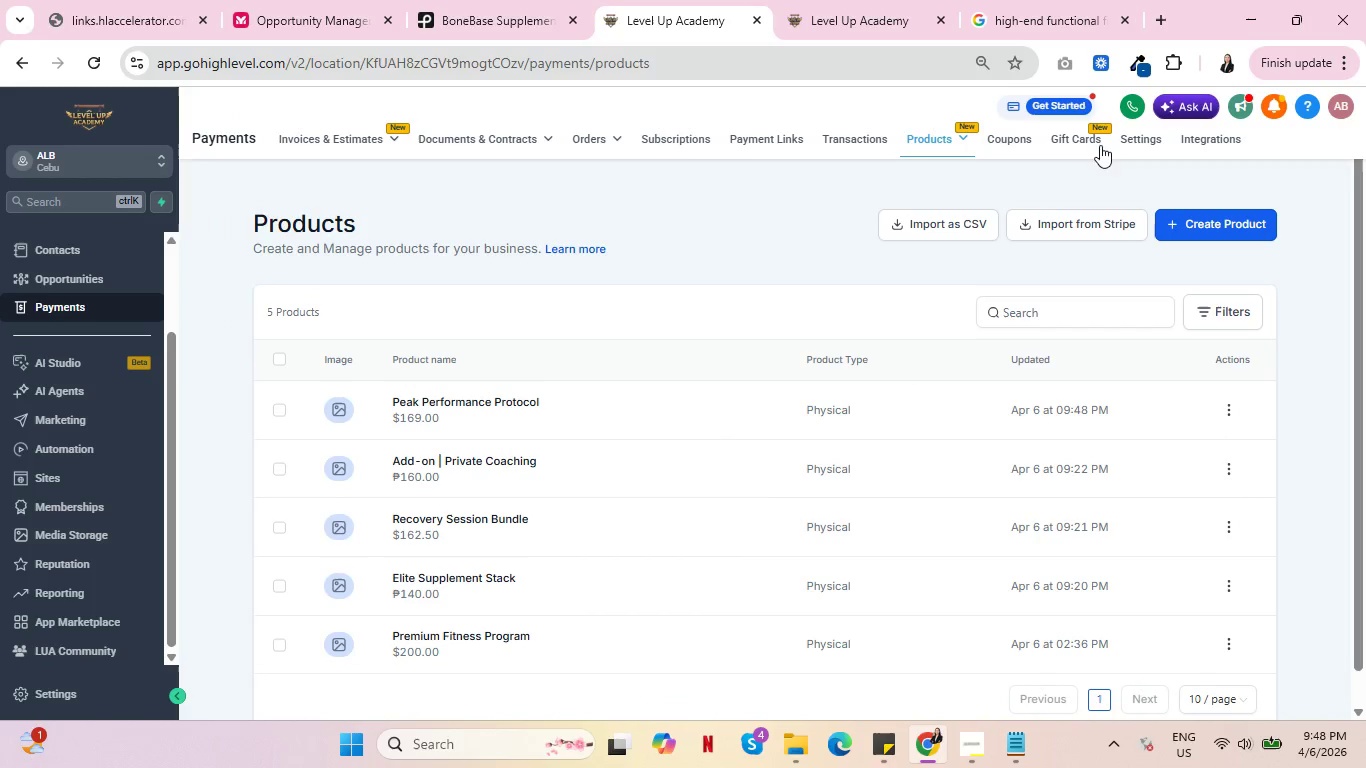 
left_click([1006, 137])
 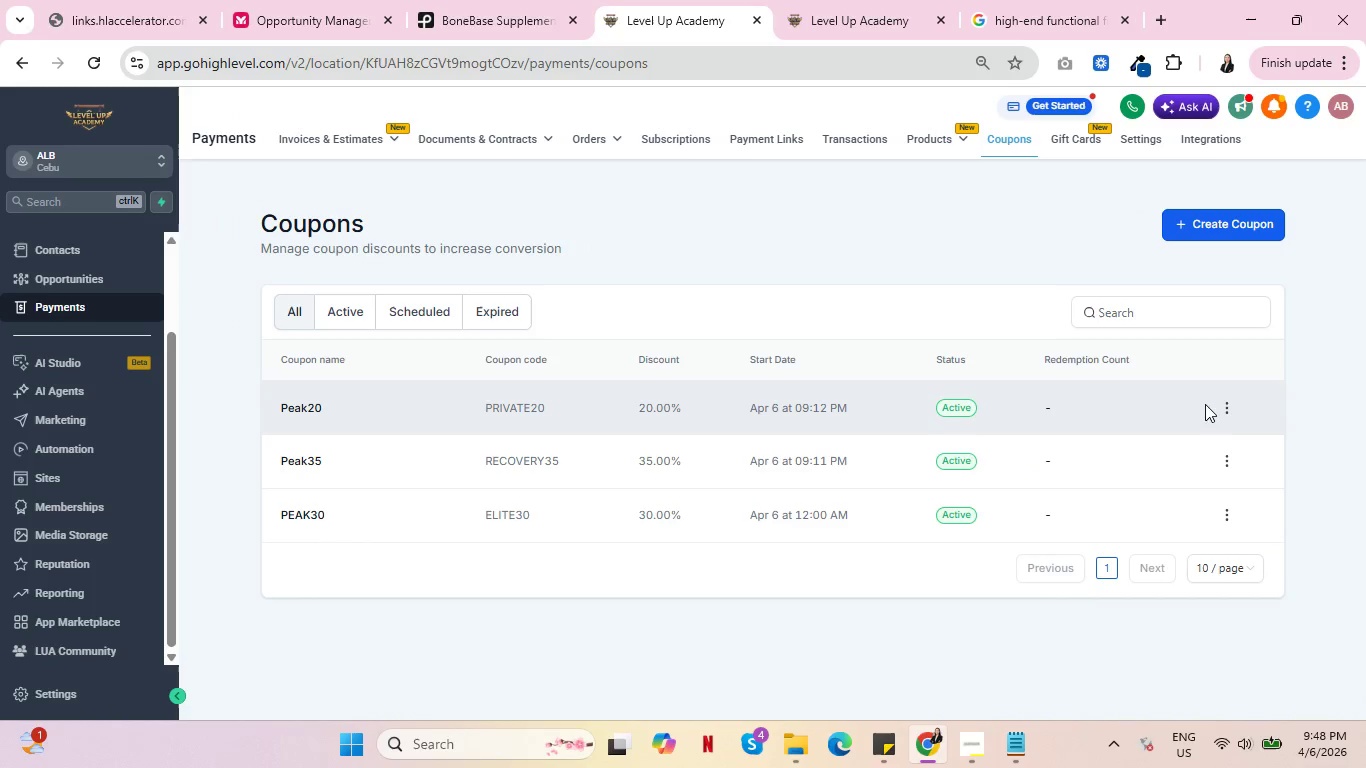 
left_click([1226, 410])
 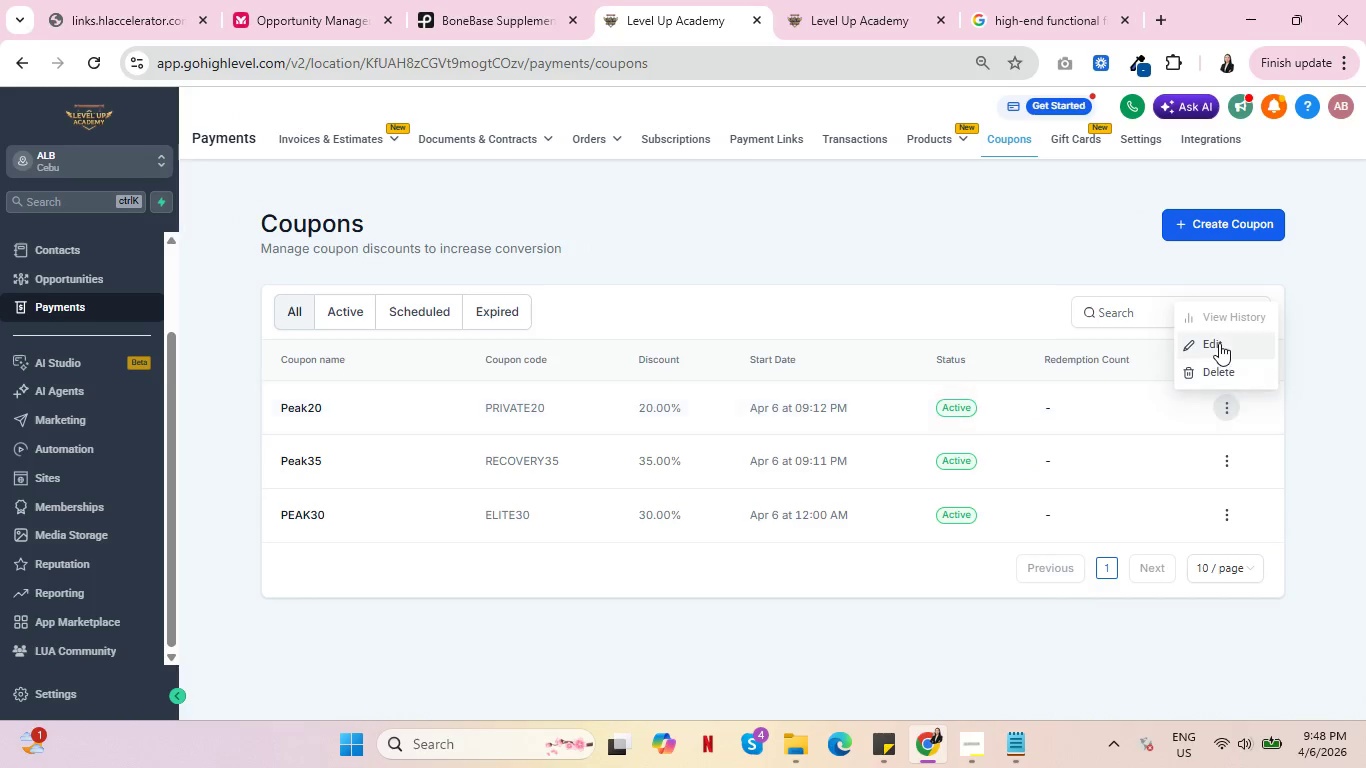 
left_click([1219, 343])
 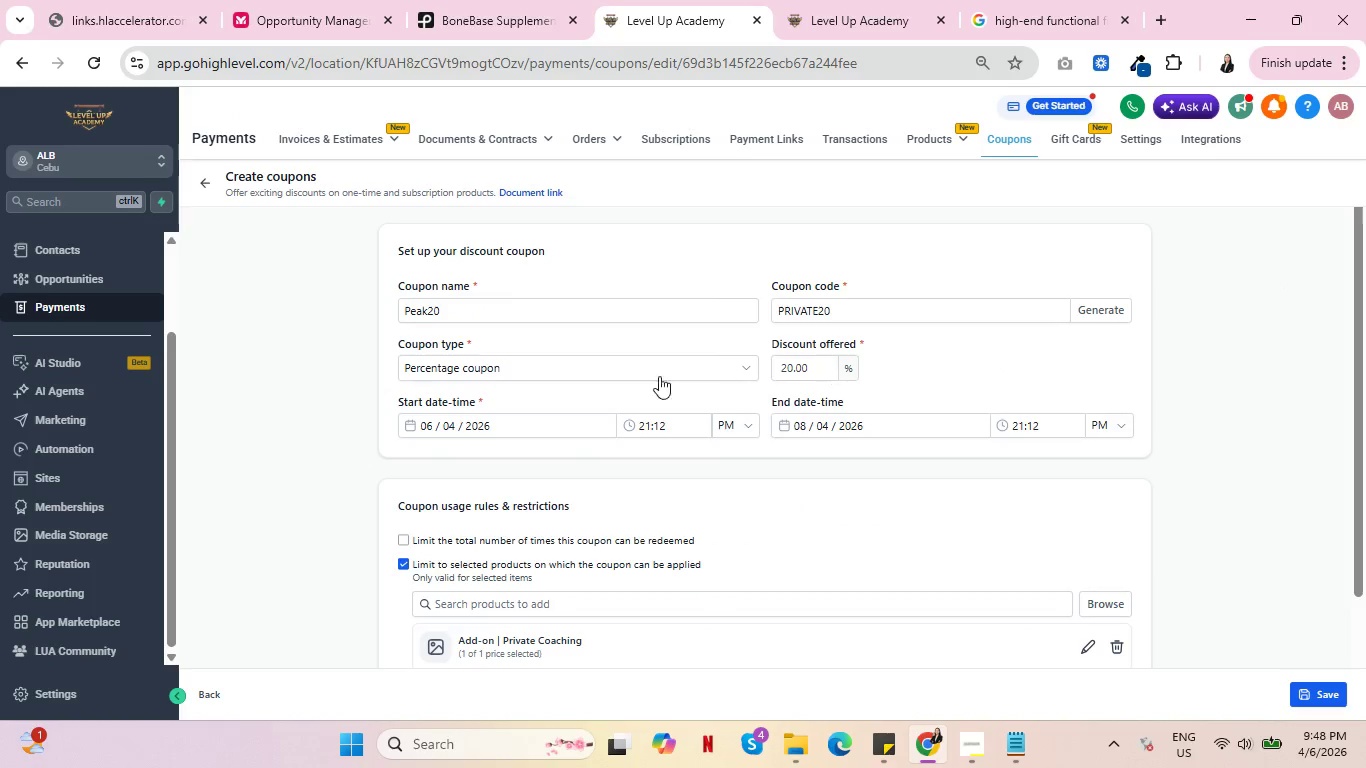 
scroll: coordinate [519, 417], scroll_direction: down, amount: 2.0
 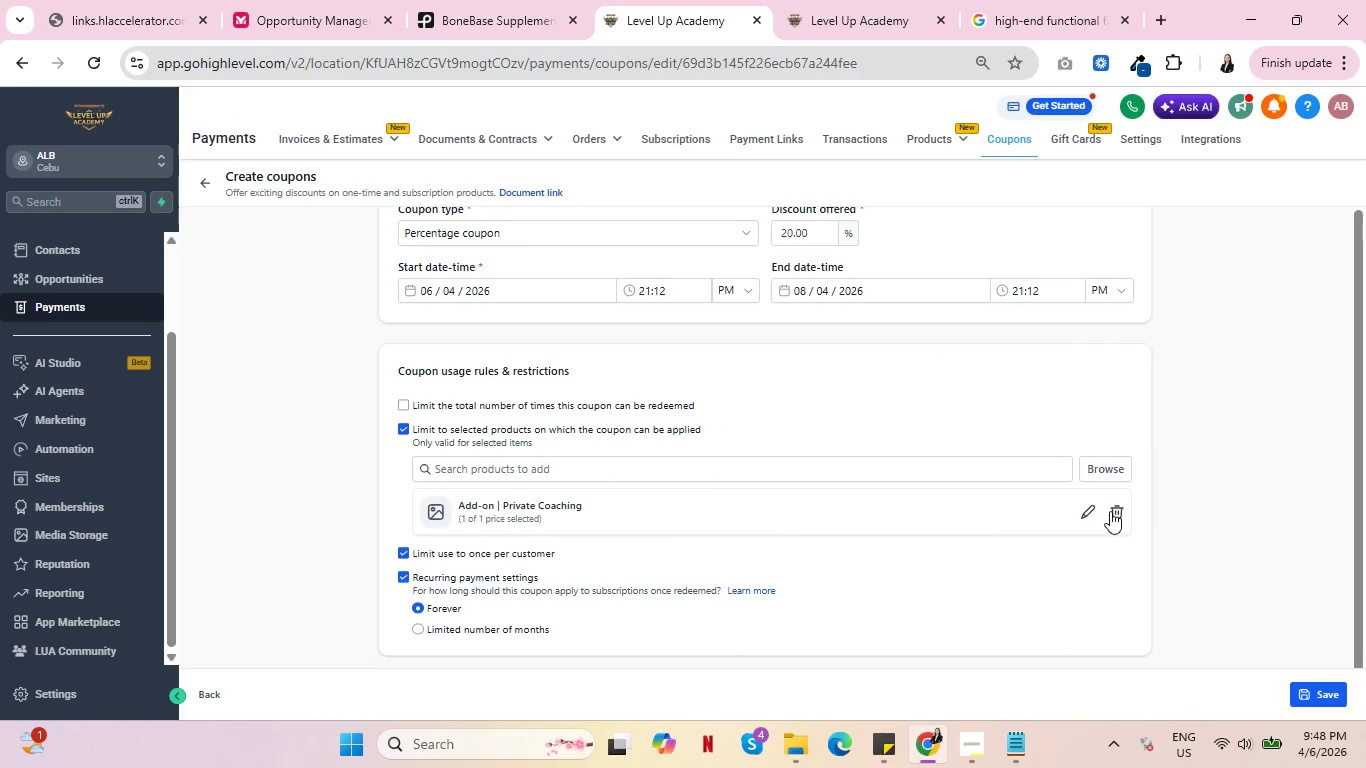 
left_click([1109, 512])
 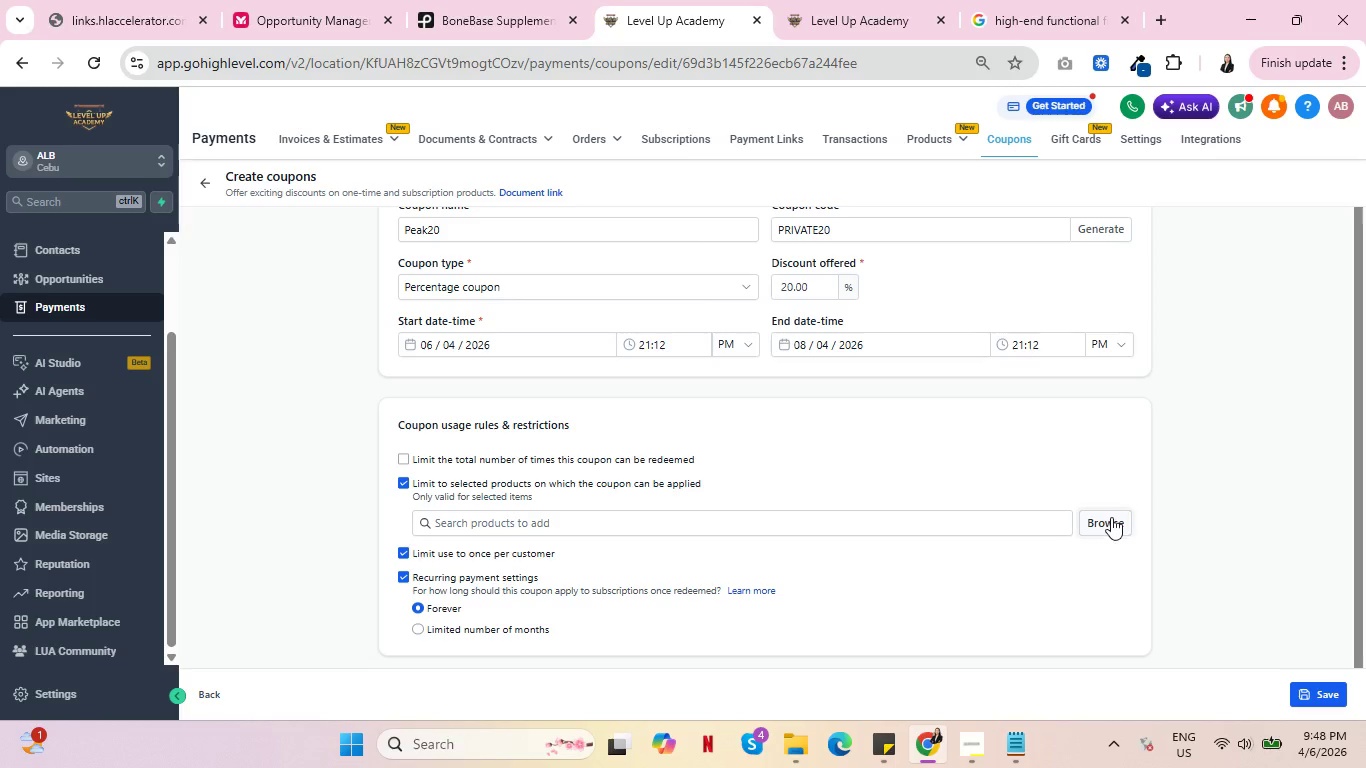 
left_click([1111, 517])
 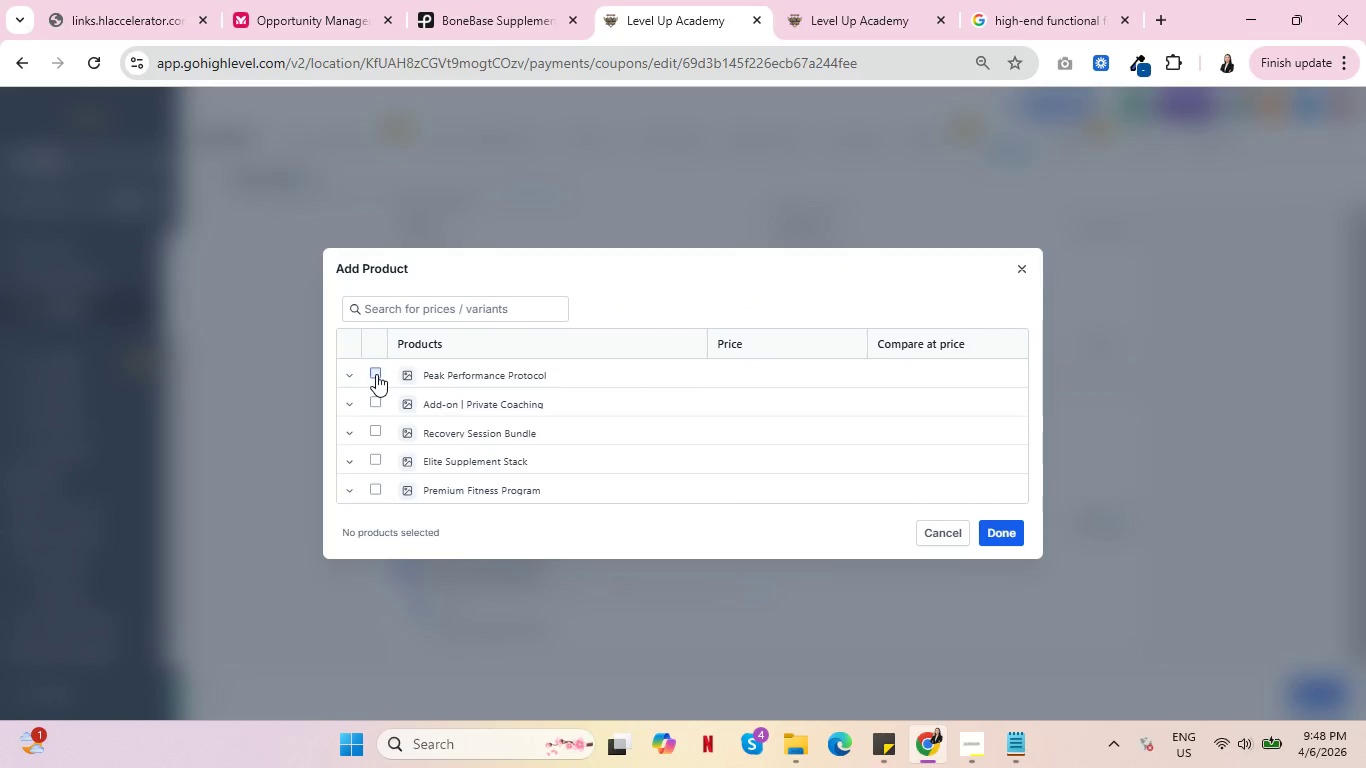 
left_click([351, 376])
 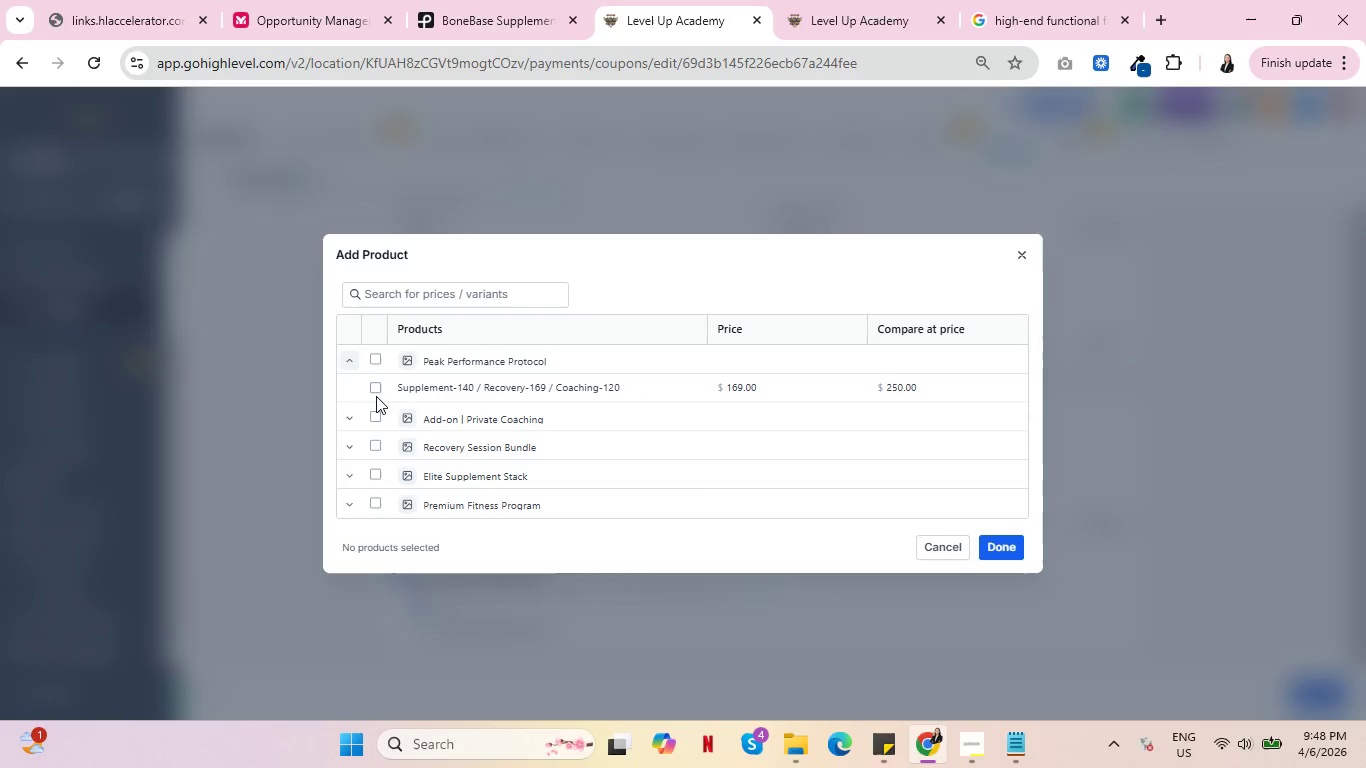 
wait(7.16)
 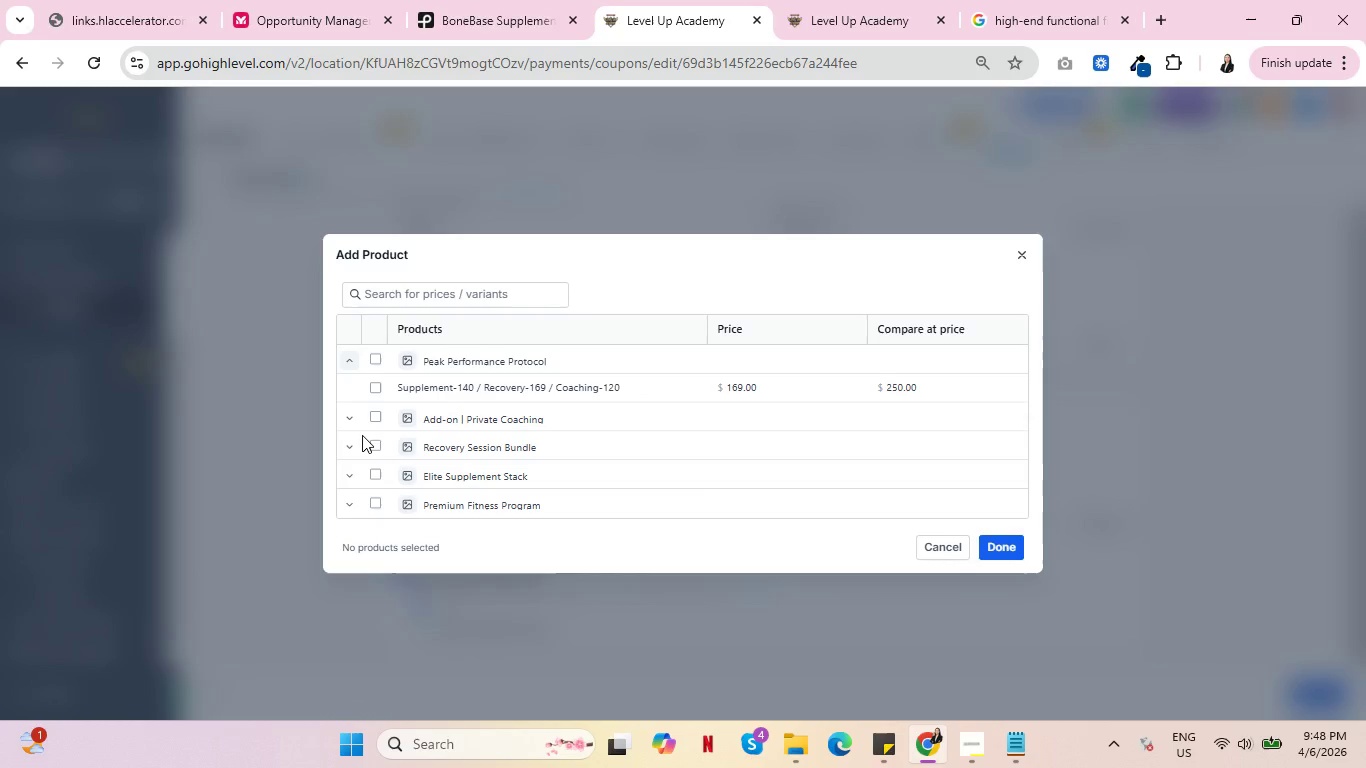 
left_click([373, 392])
 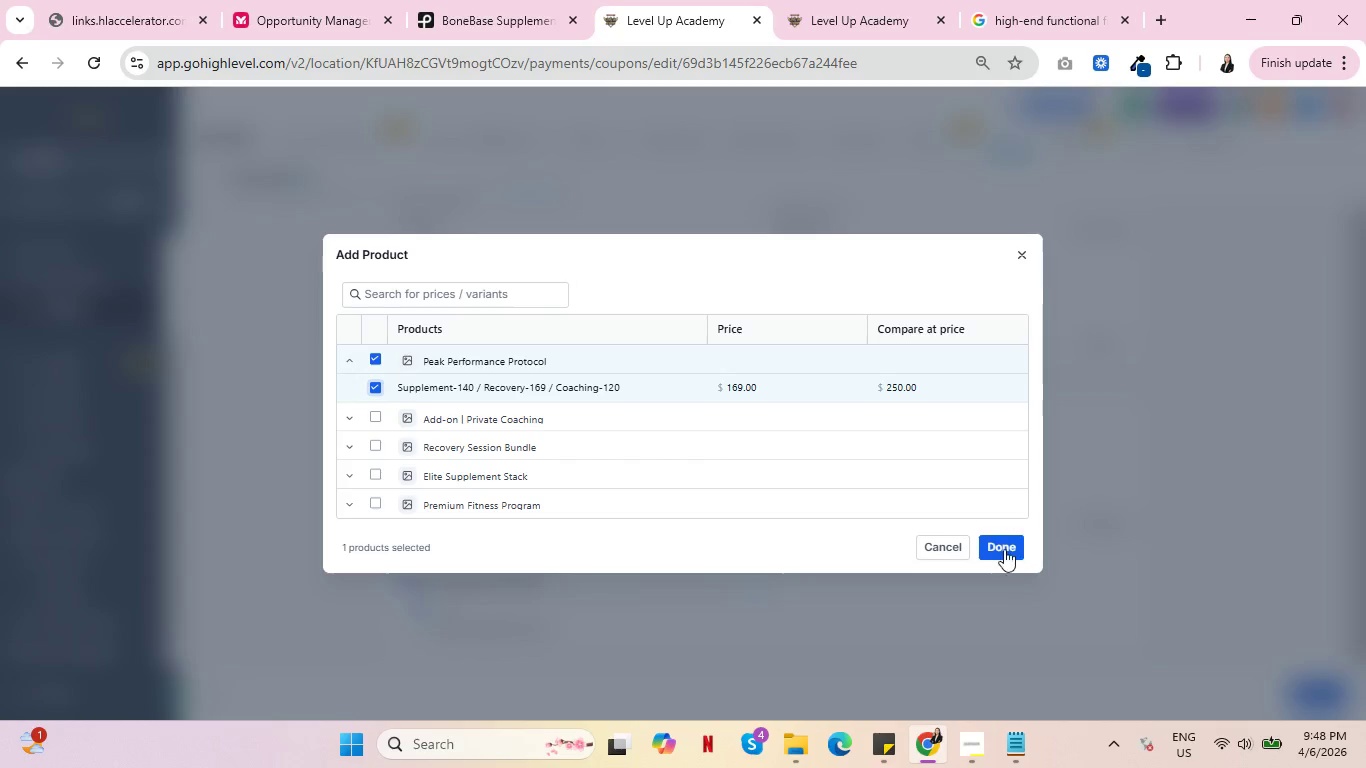 
left_click([1004, 548])
 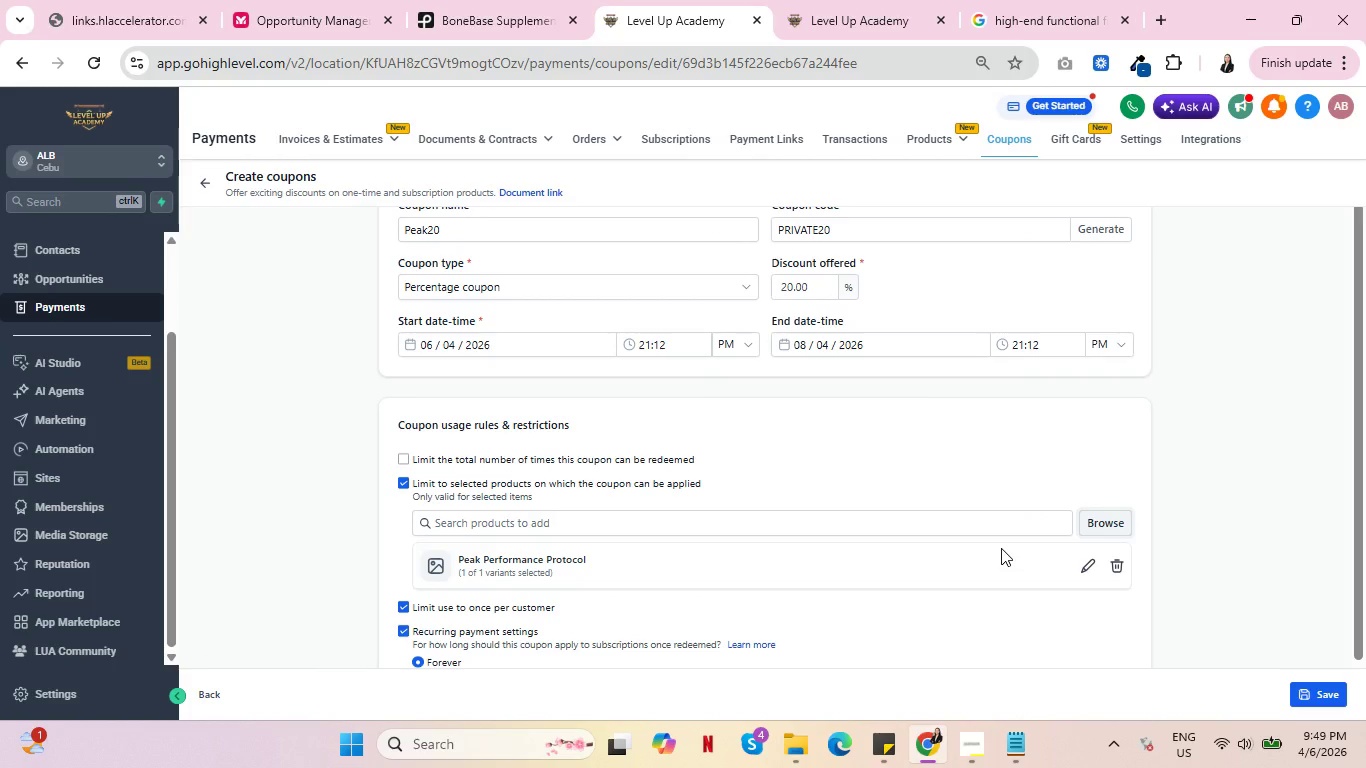 
left_click([1091, 566])
 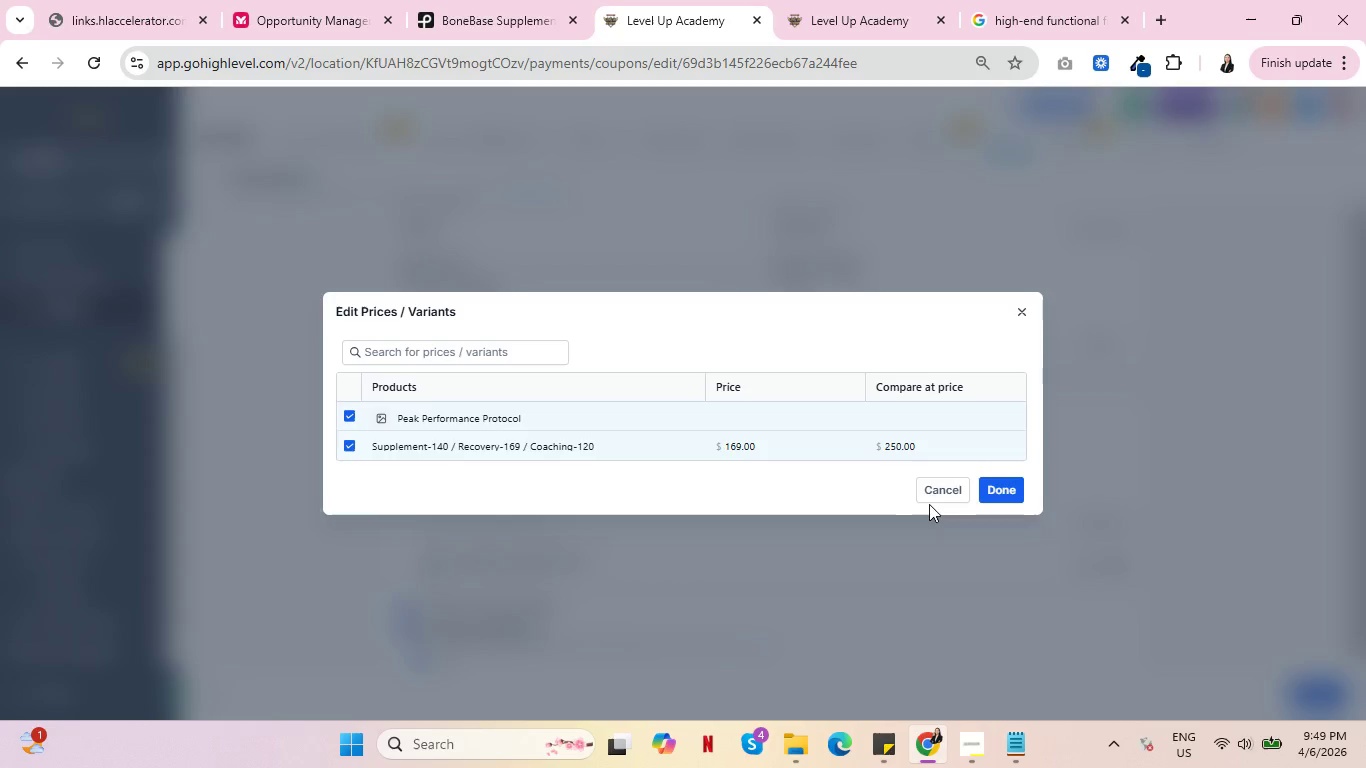 
wait(9.45)
 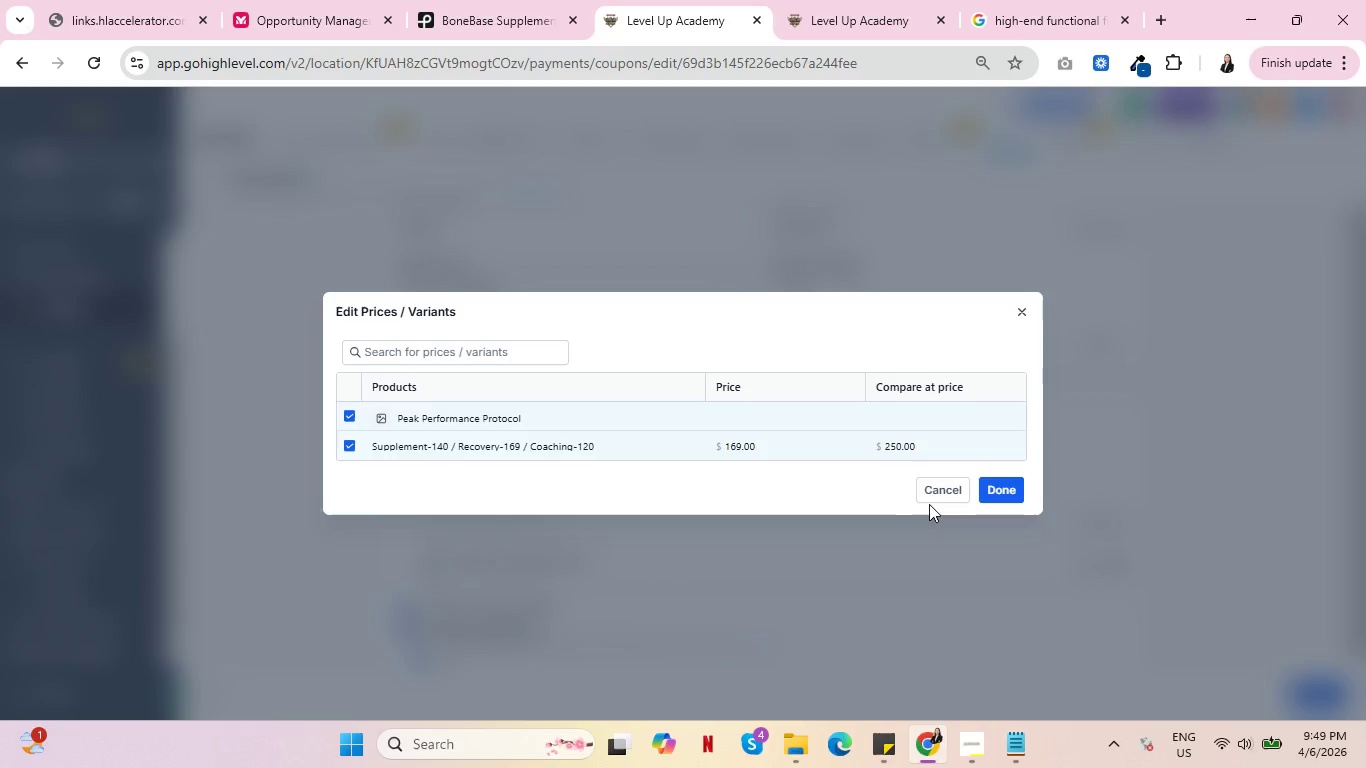 
left_click([943, 493])
 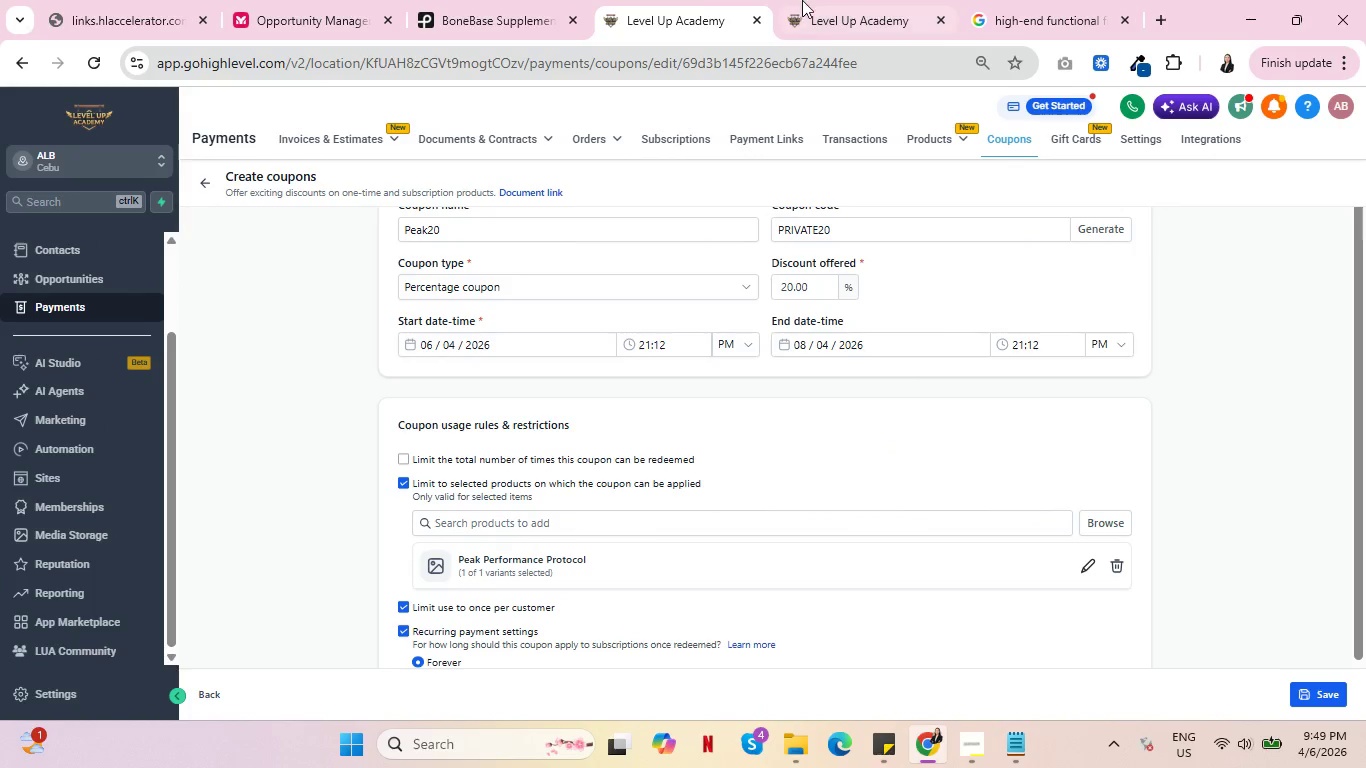 
left_click([805, 0])
 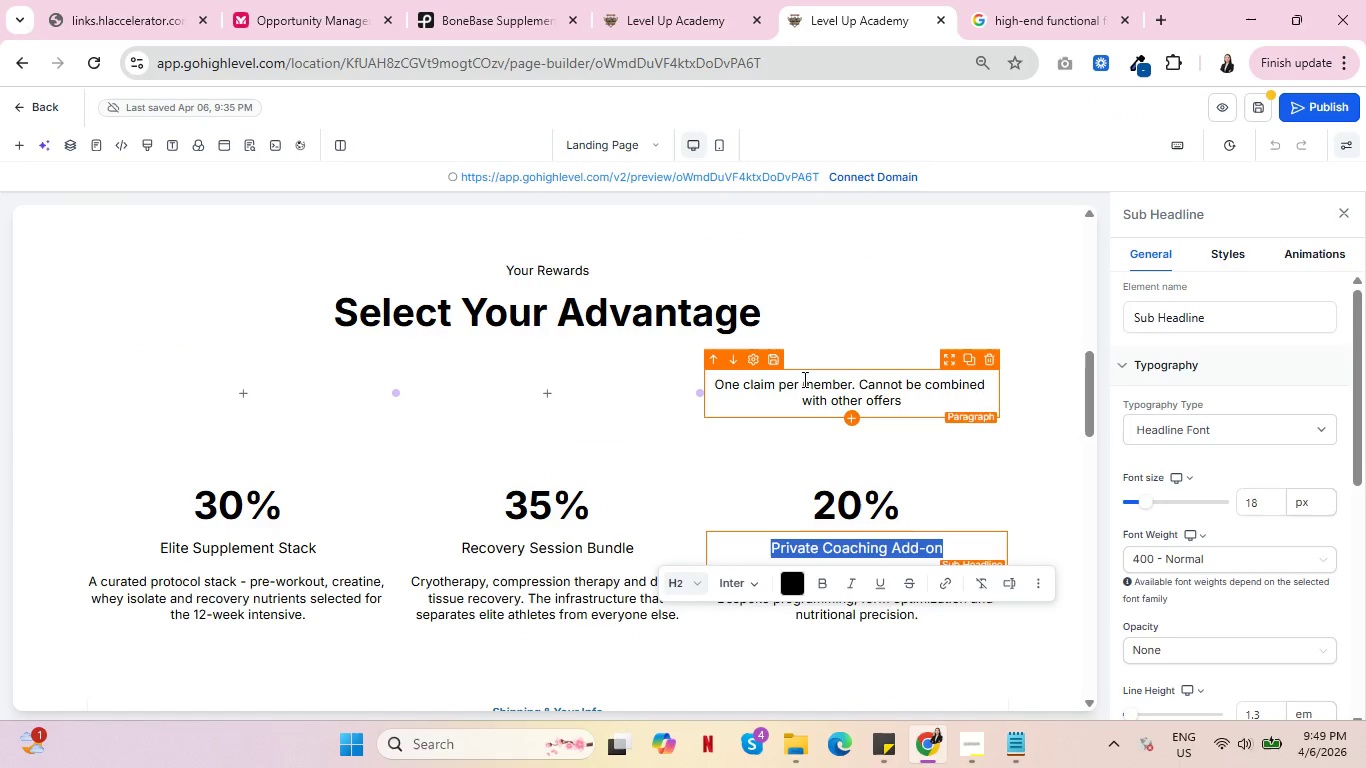 
left_click([848, 353])
 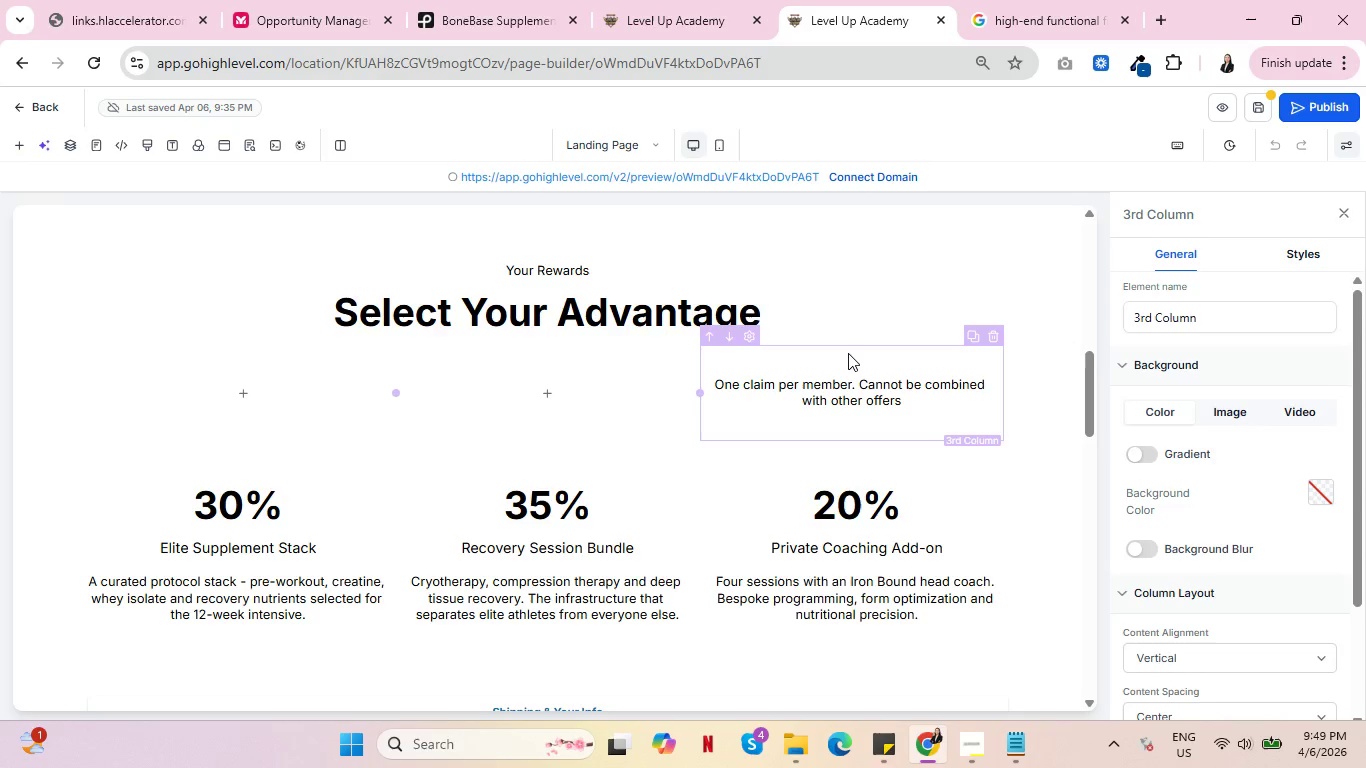 
key(Control+ControlLeft)
 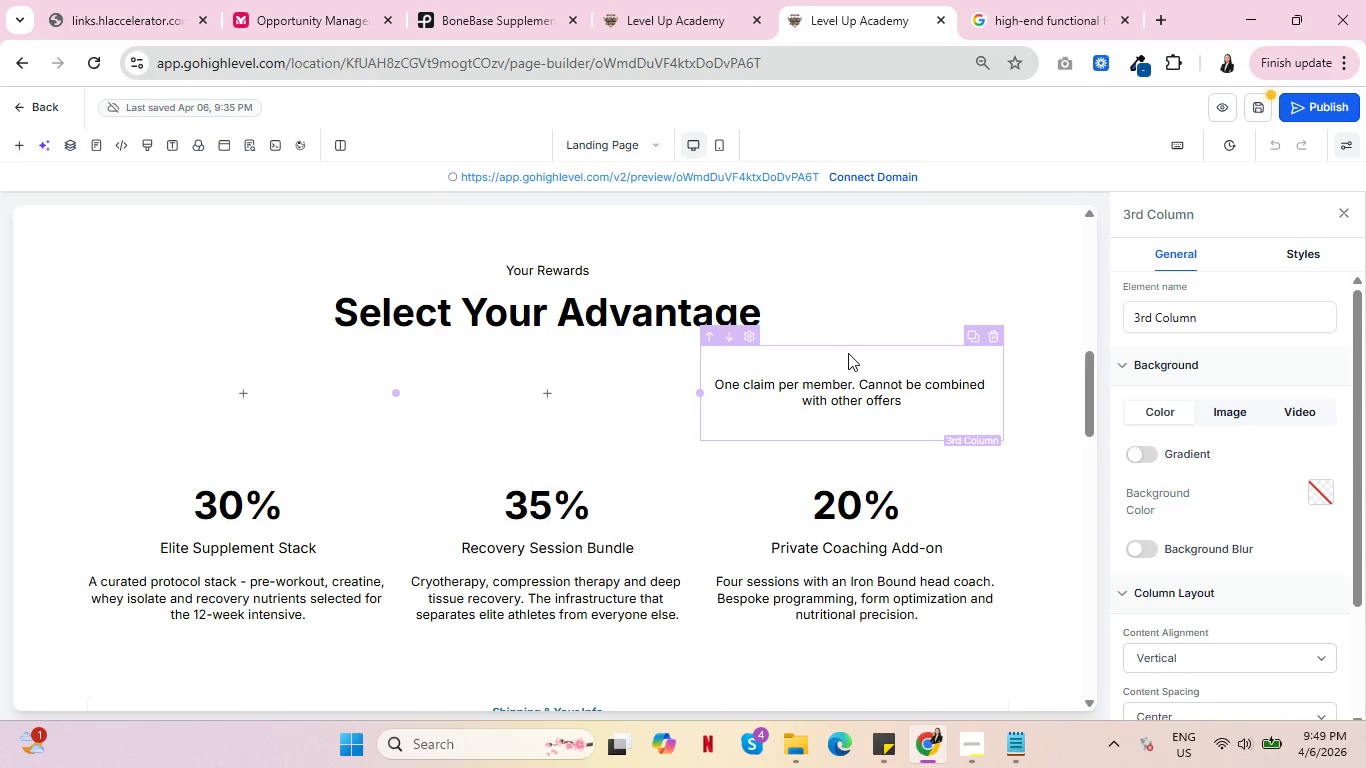 
key(Control+ControlLeft)
 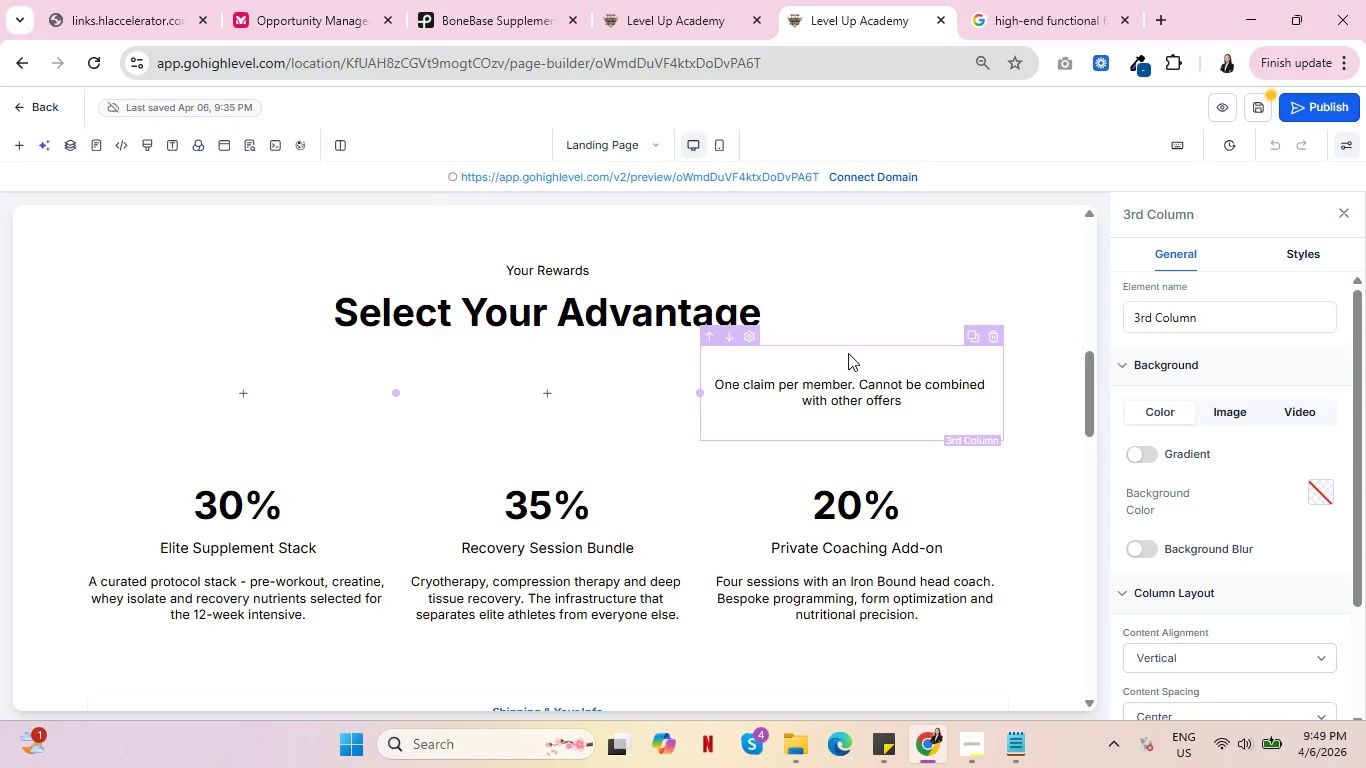 
wait(6.36)
 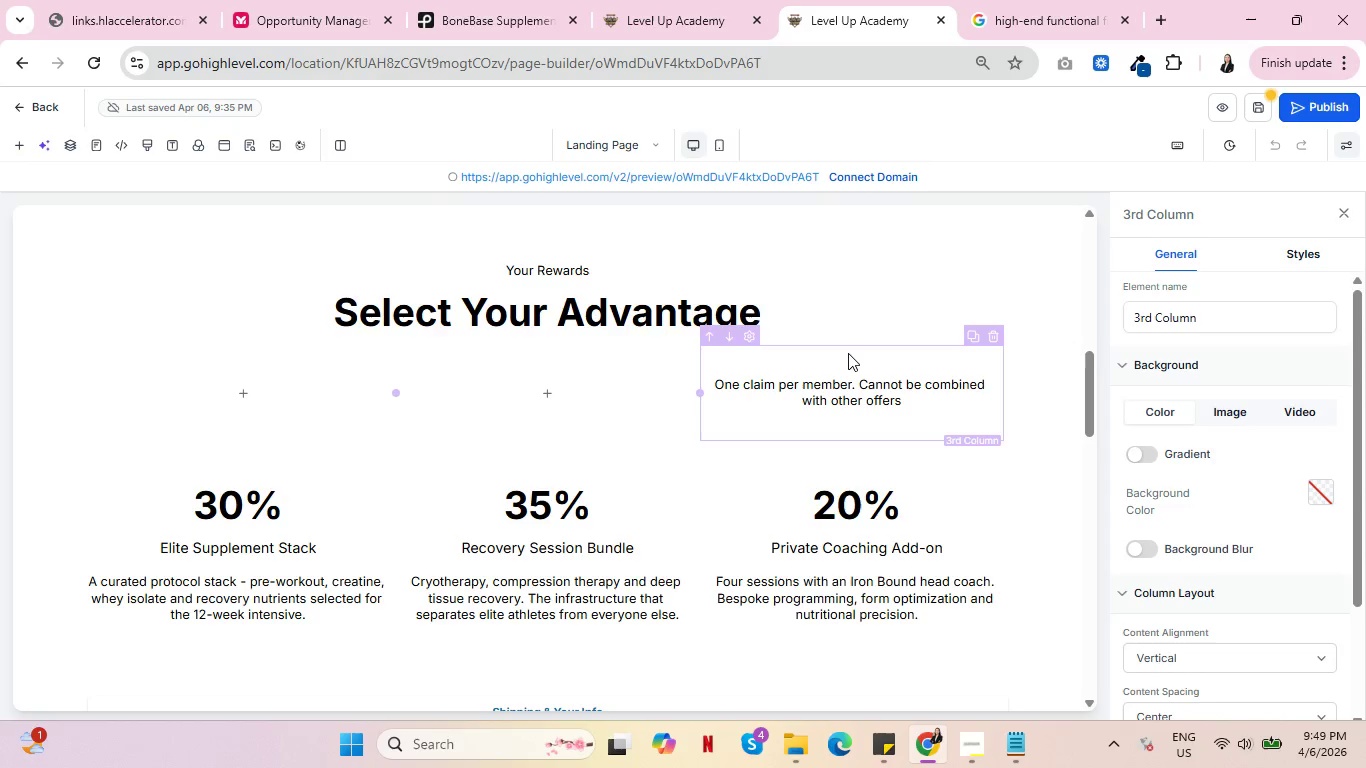 
key(Control+ControlLeft)
 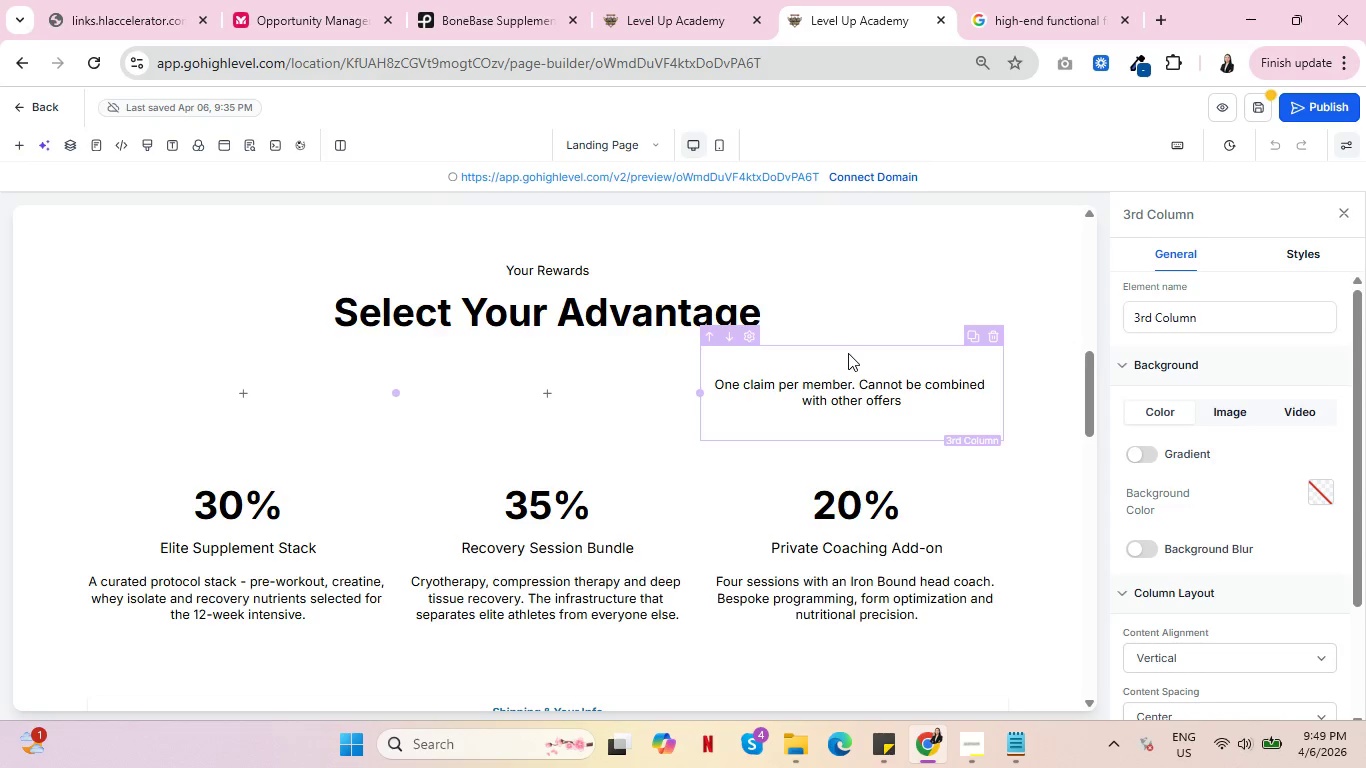 
key(Control+ControlLeft)
 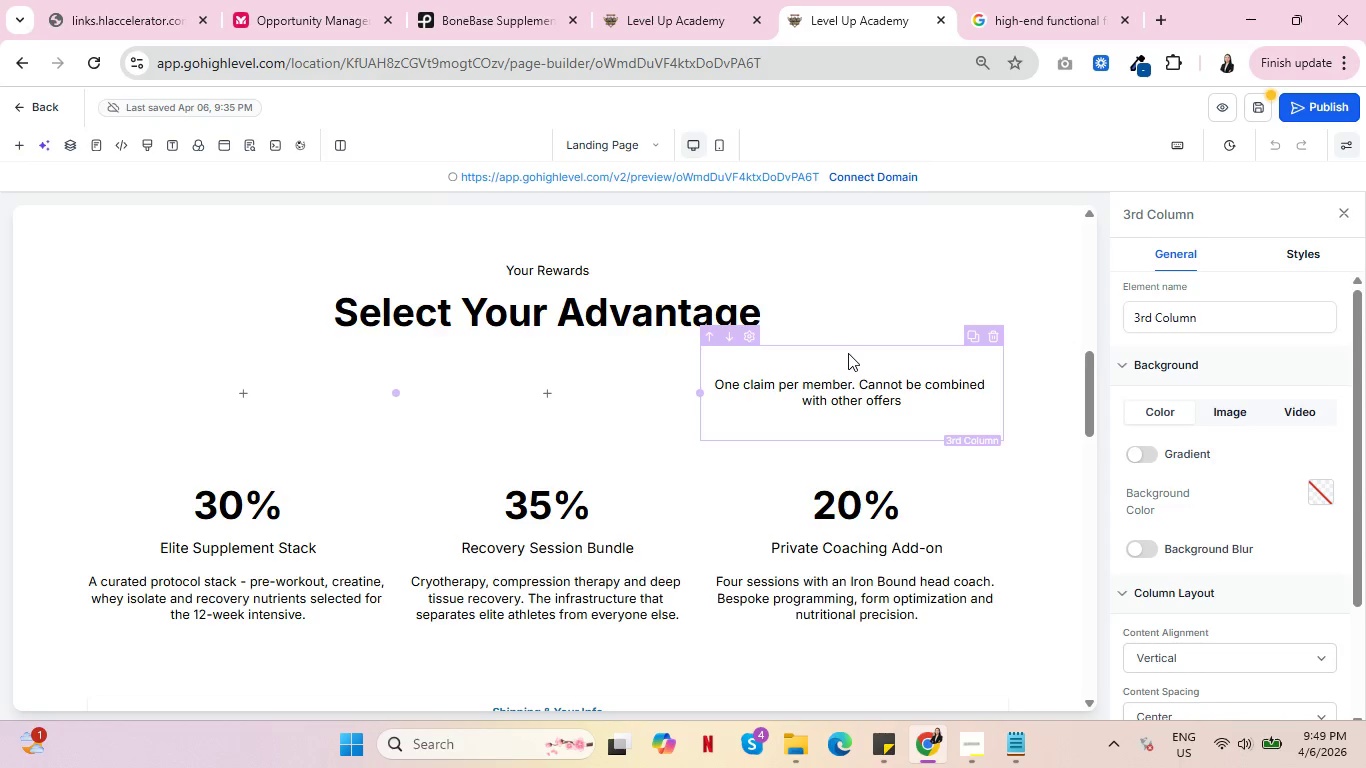 
key(Control+ControlLeft)
 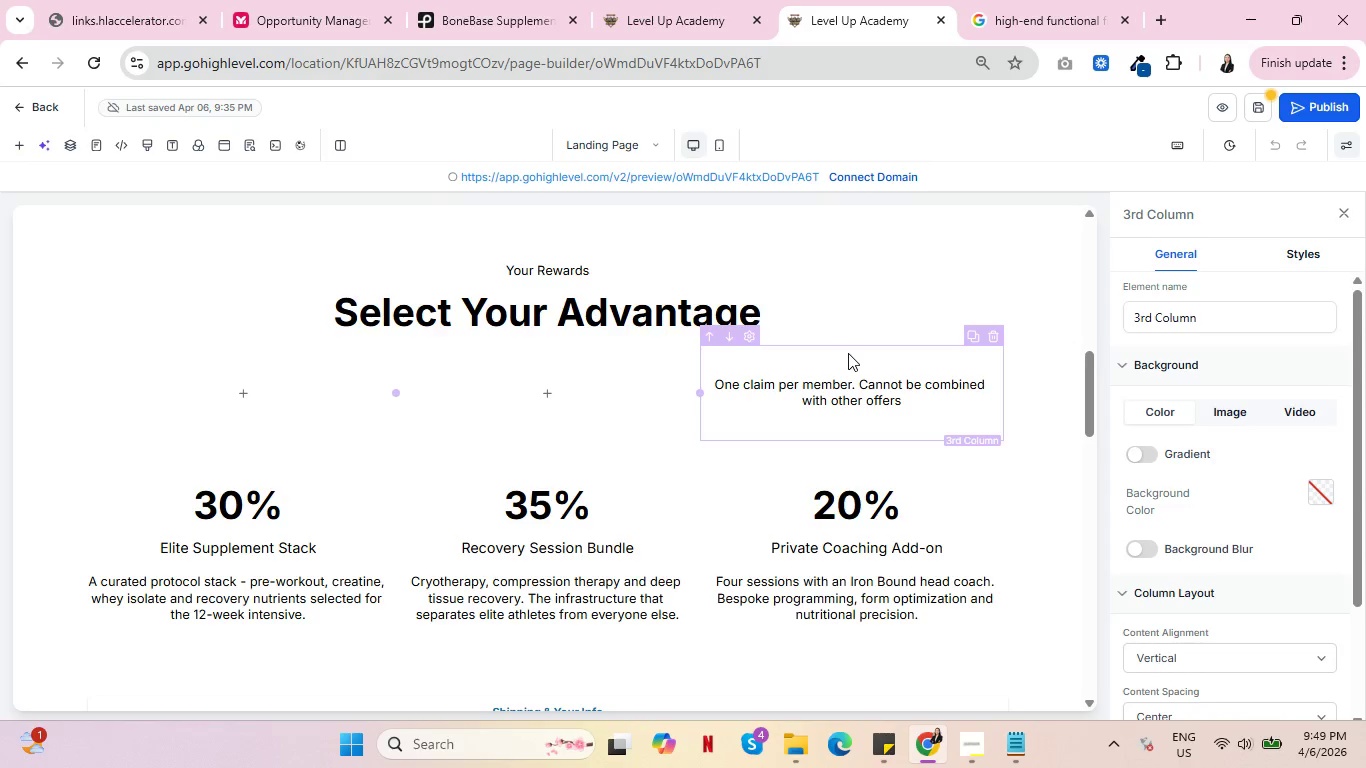 
key(Control+ControlLeft)
 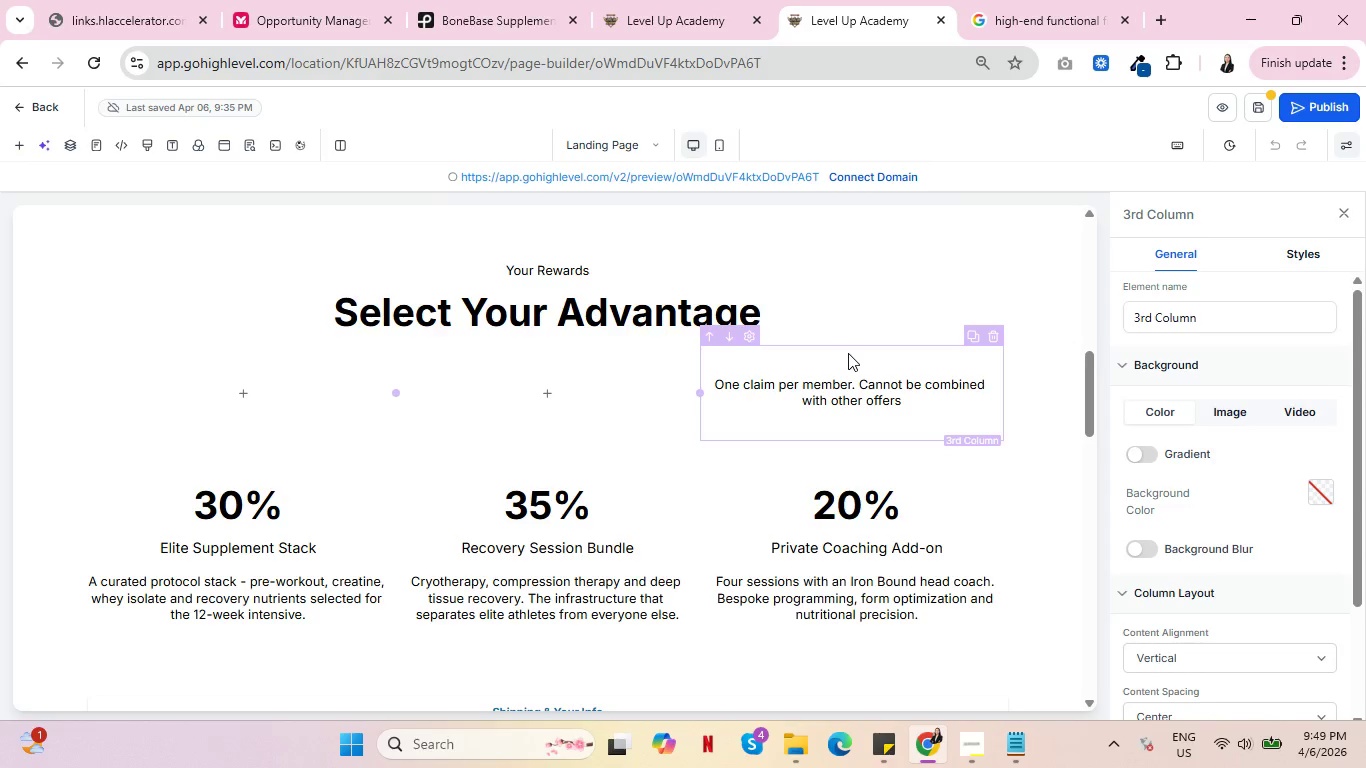 
left_click([689, 0])
 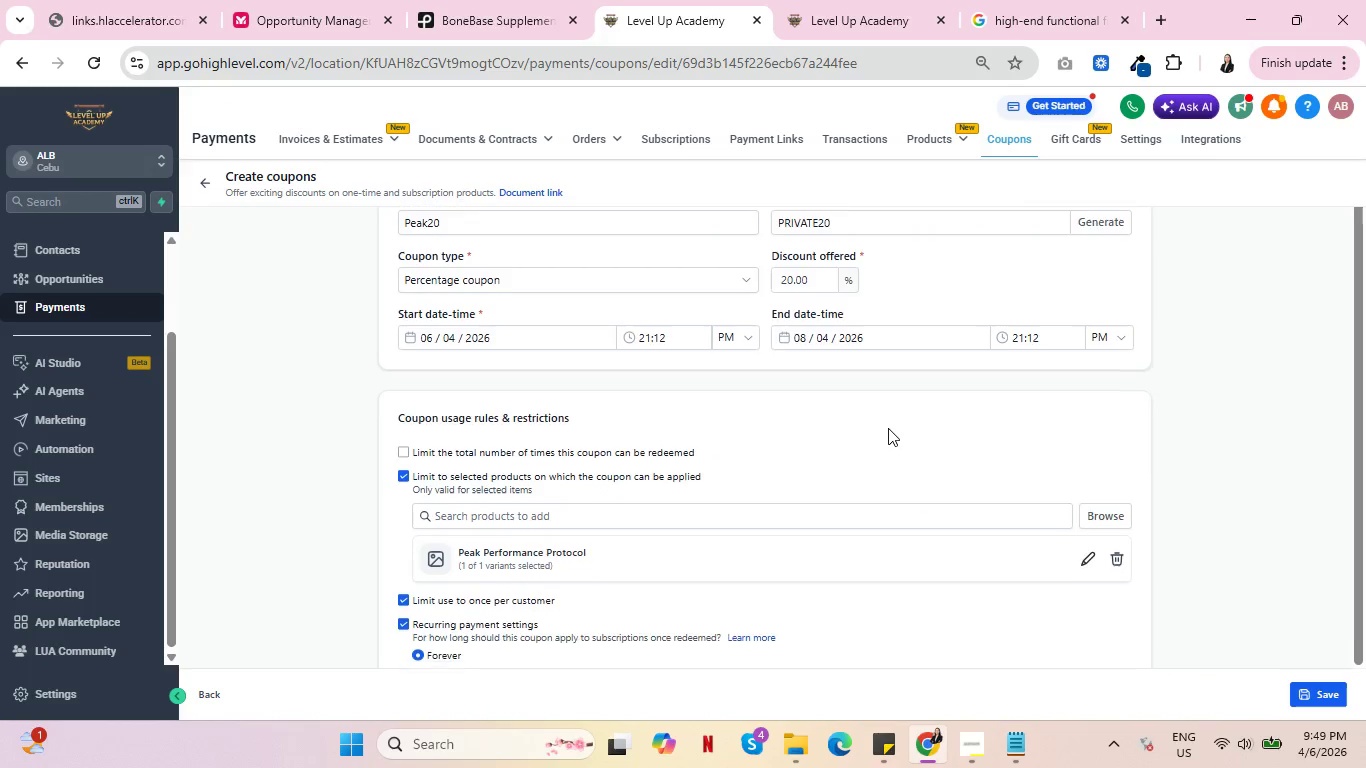 
scroll: coordinate [888, 431], scroll_direction: down, amount: 4.0
 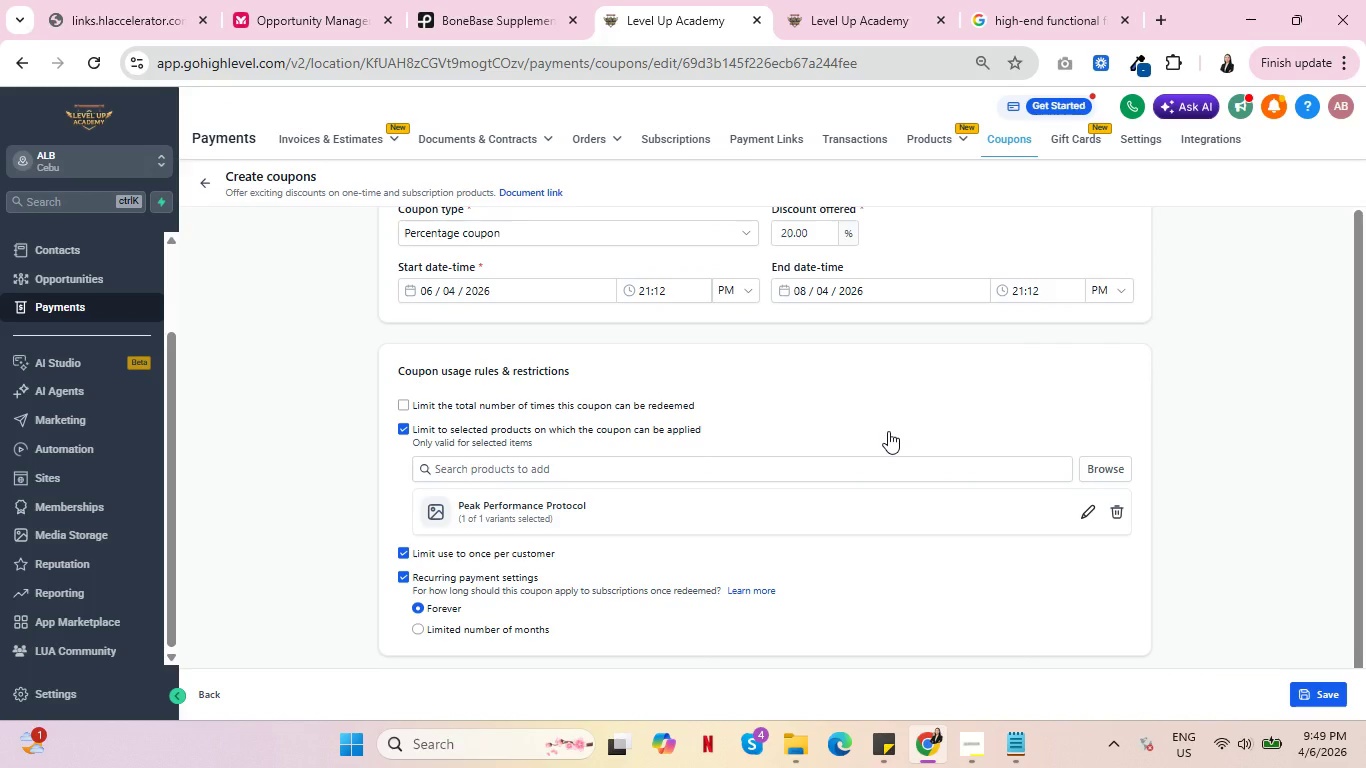 
wait(20.51)
 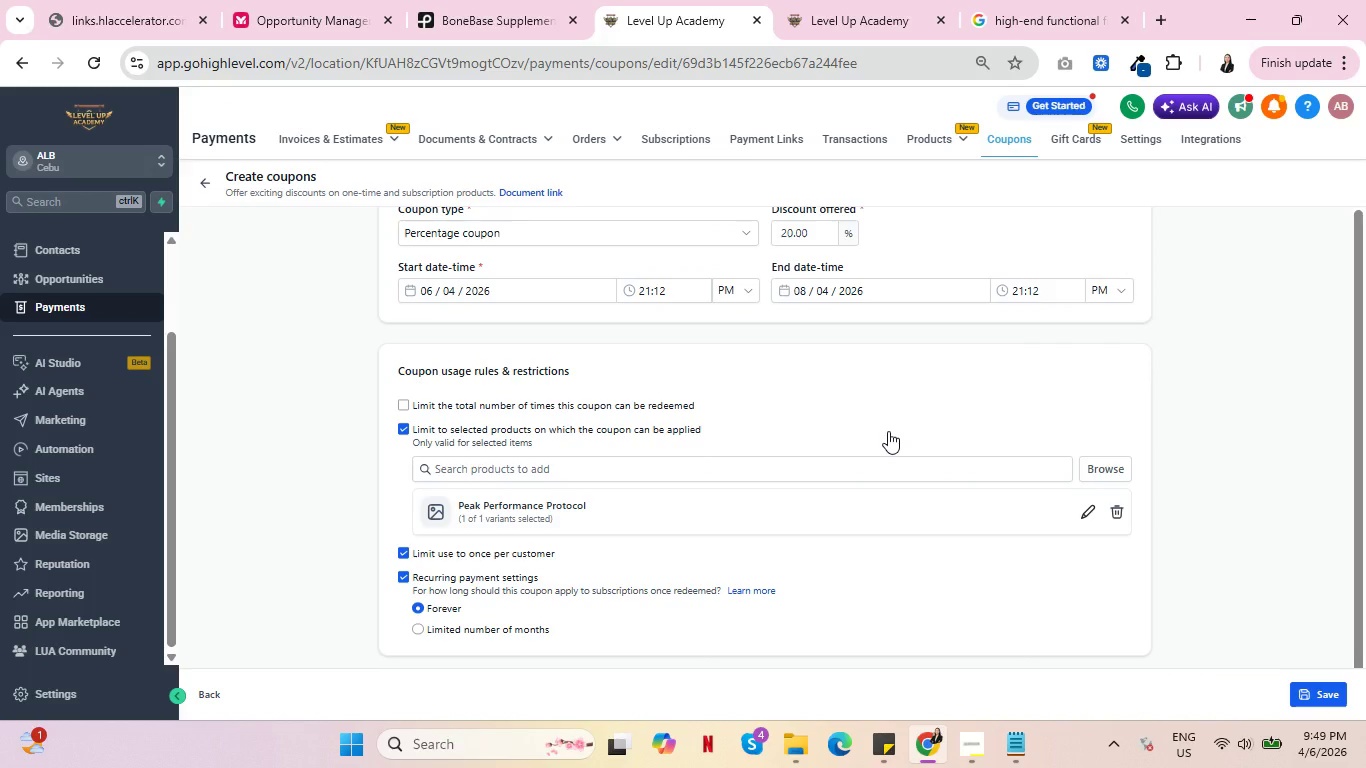 
key(Control+ControlLeft)
 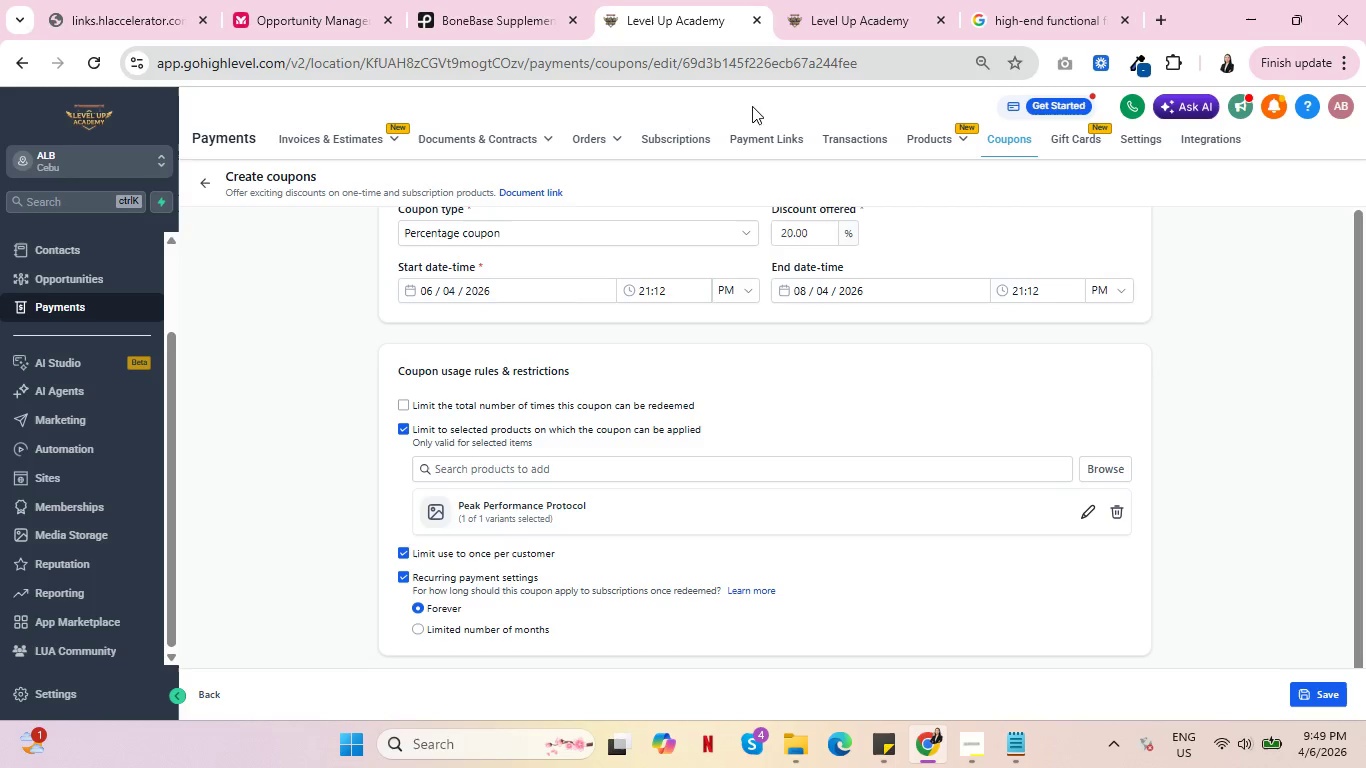 
key(Control+ControlLeft)
 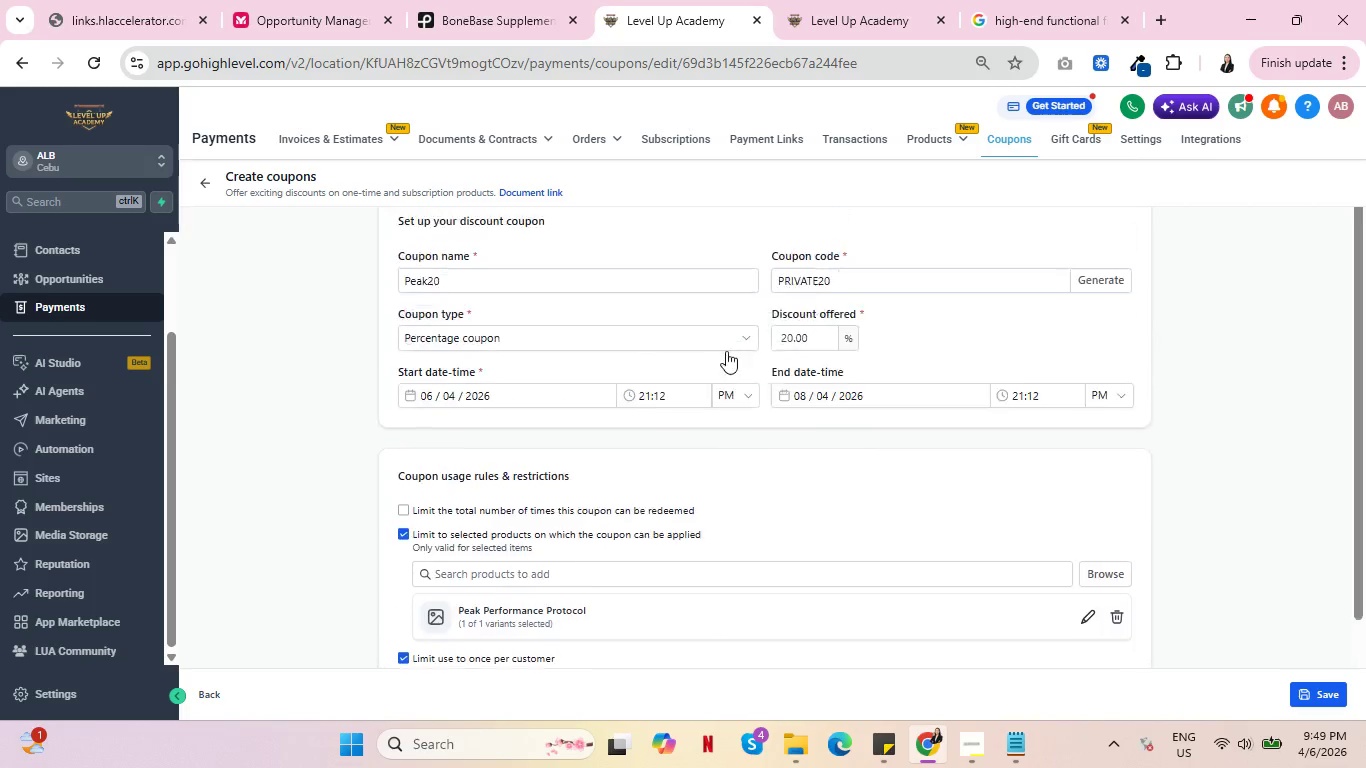 
scroll: coordinate [725, 349], scroll_direction: up, amount: 3.0
 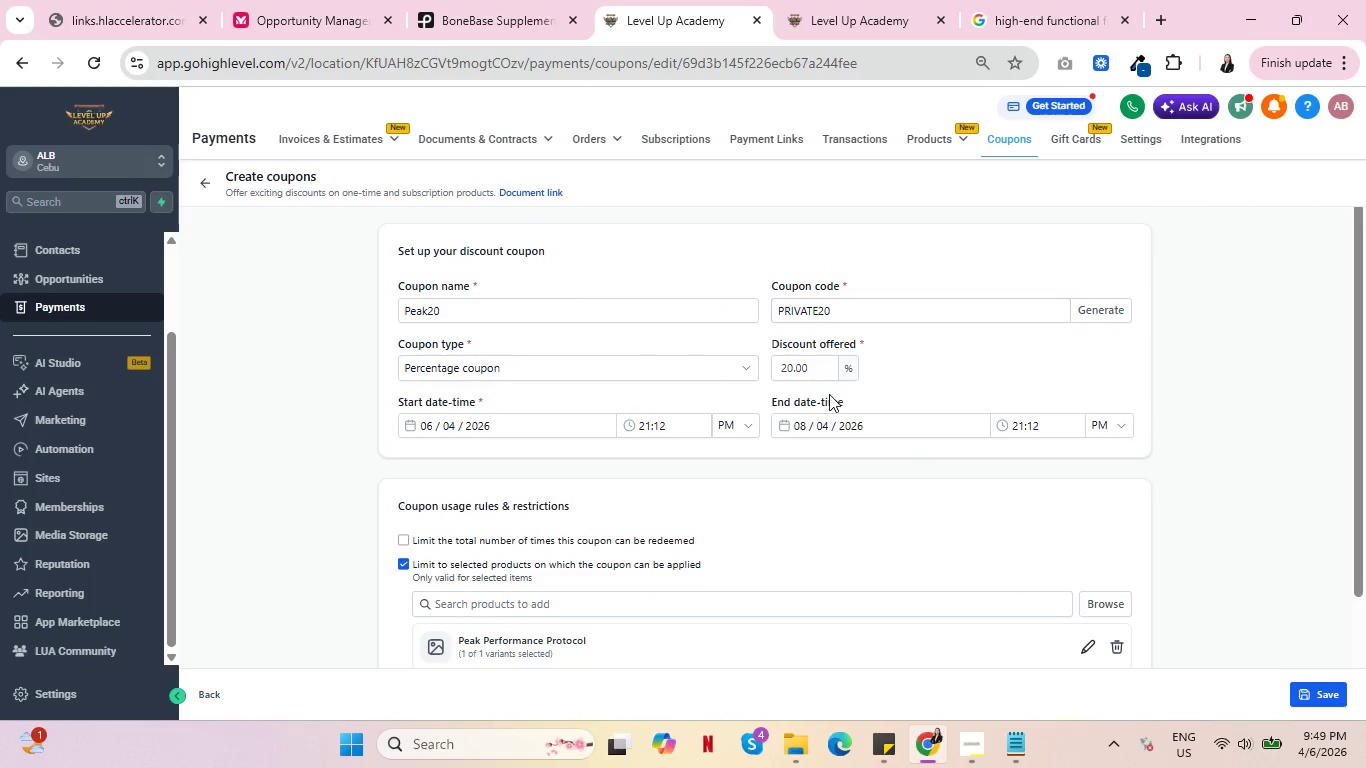 
scroll: coordinate [884, 275], scroll_direction: down, amount: 4.0
 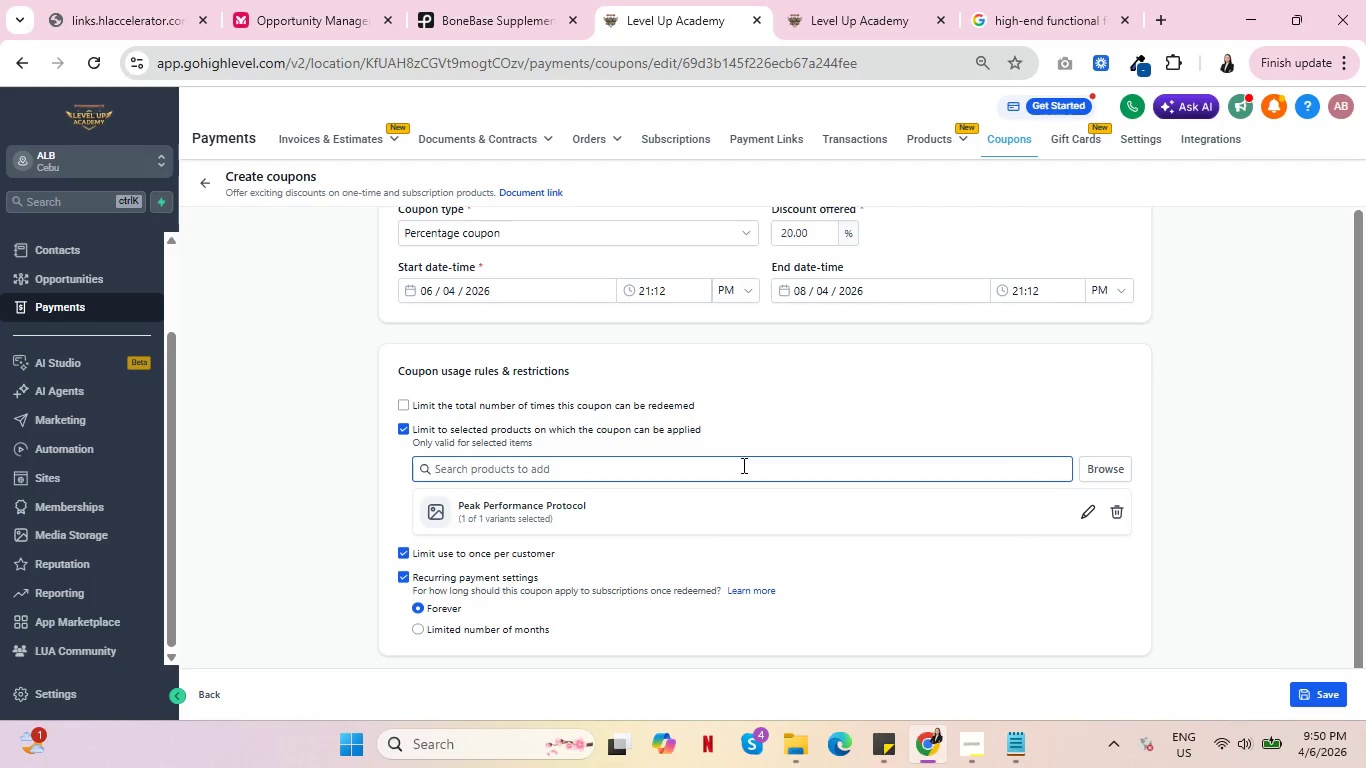 
wait(11.02)
 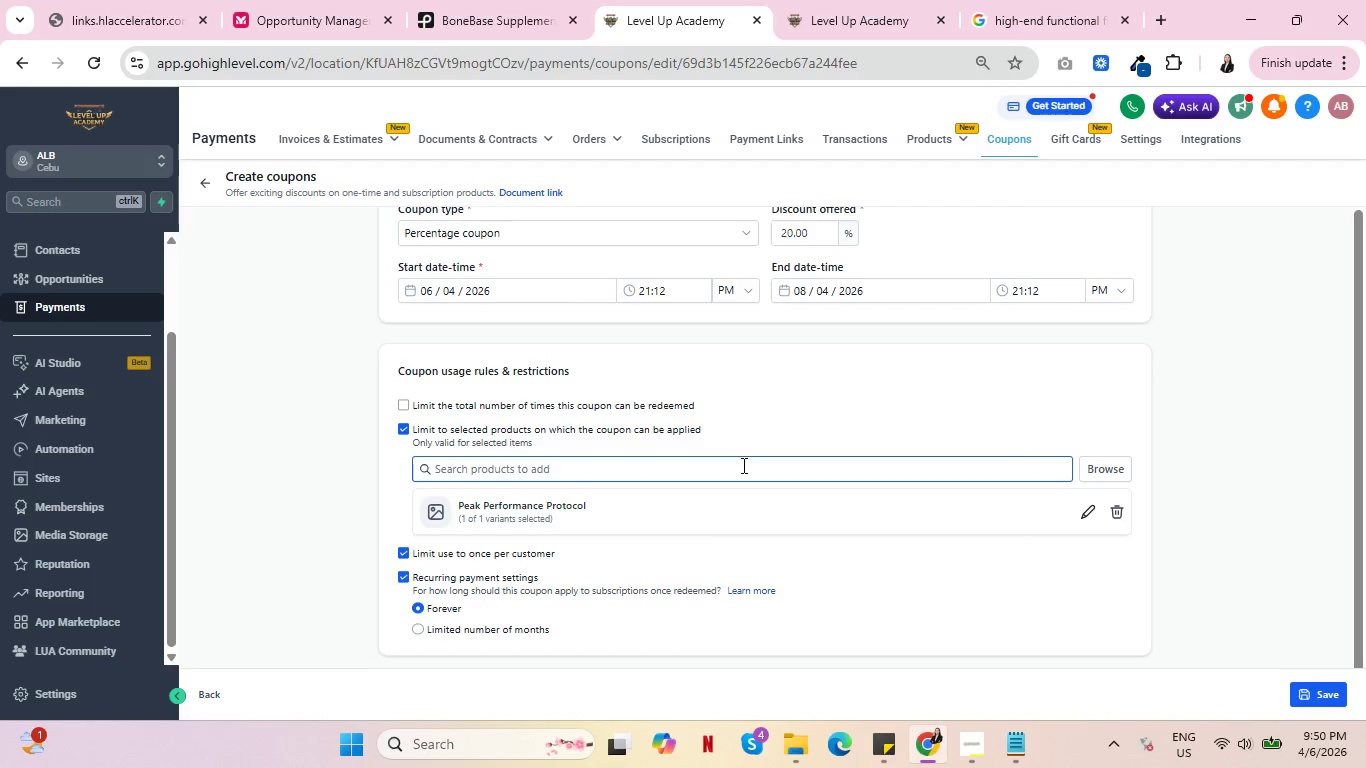 
scroll: coordinate [913, 280], scroll_direction: none, amount: 0.0
 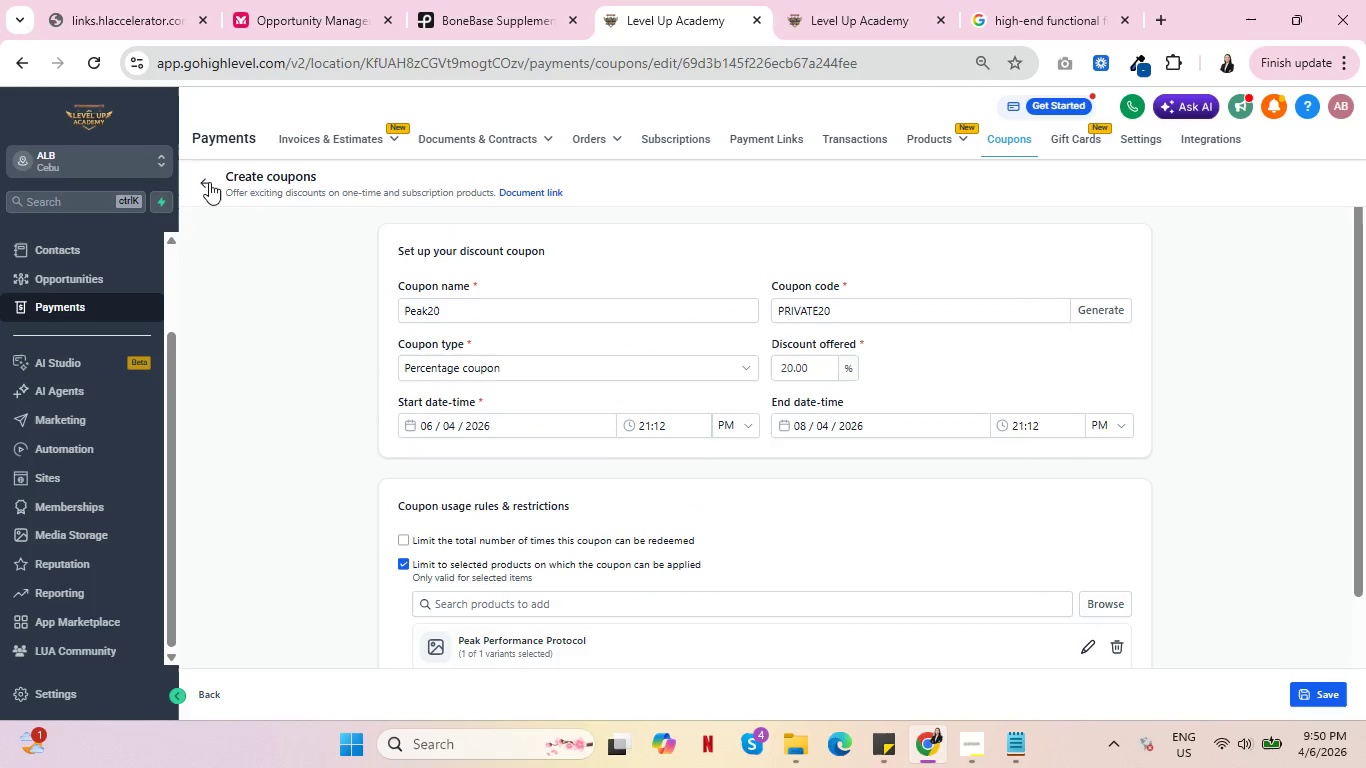 
left_click([210, 183])
 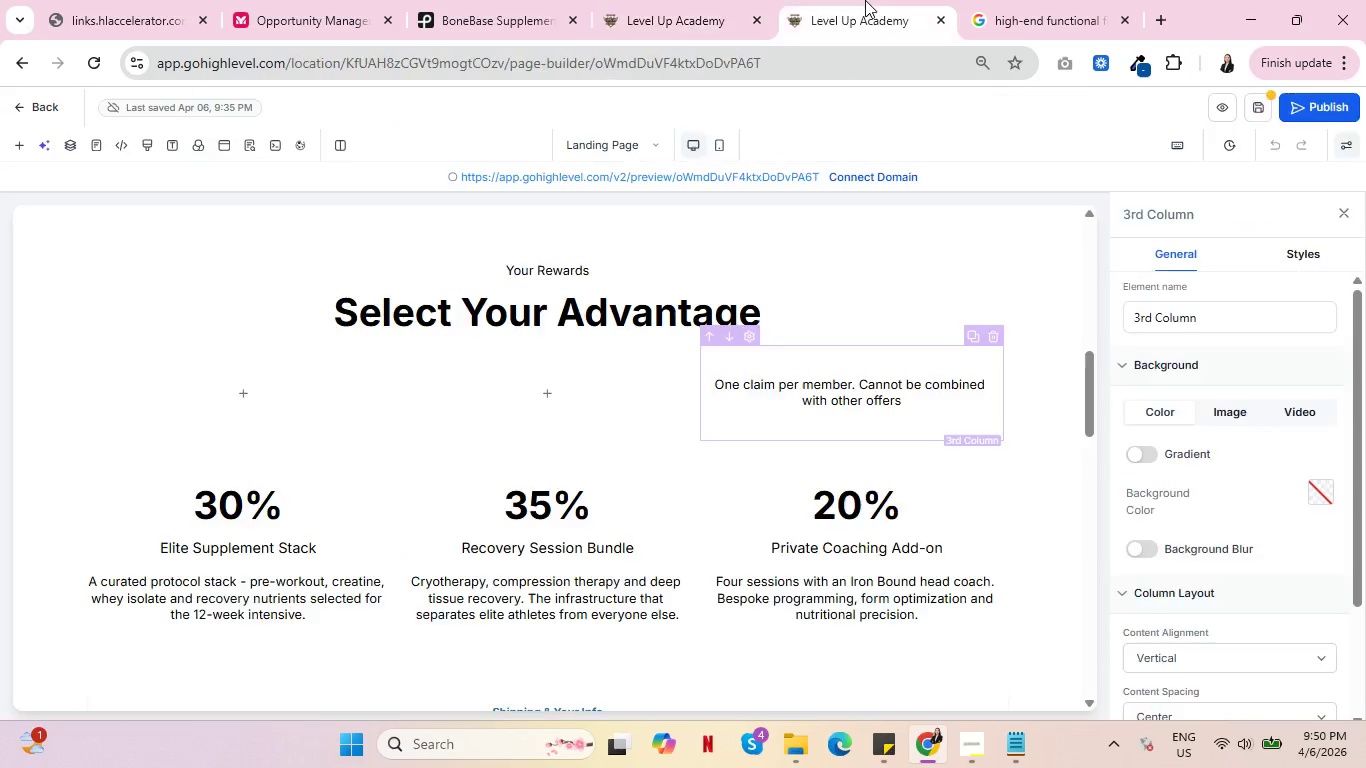 
left_click([865, 0])
 